 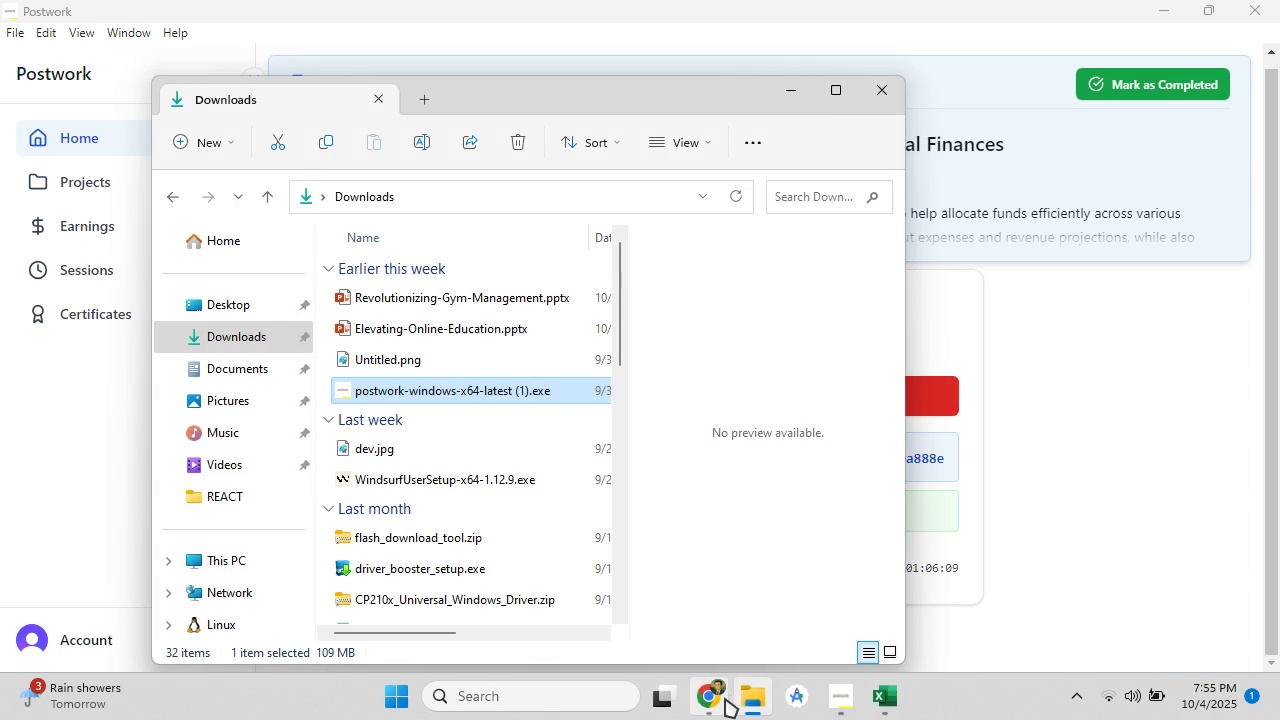 
left_click([883, 699])
 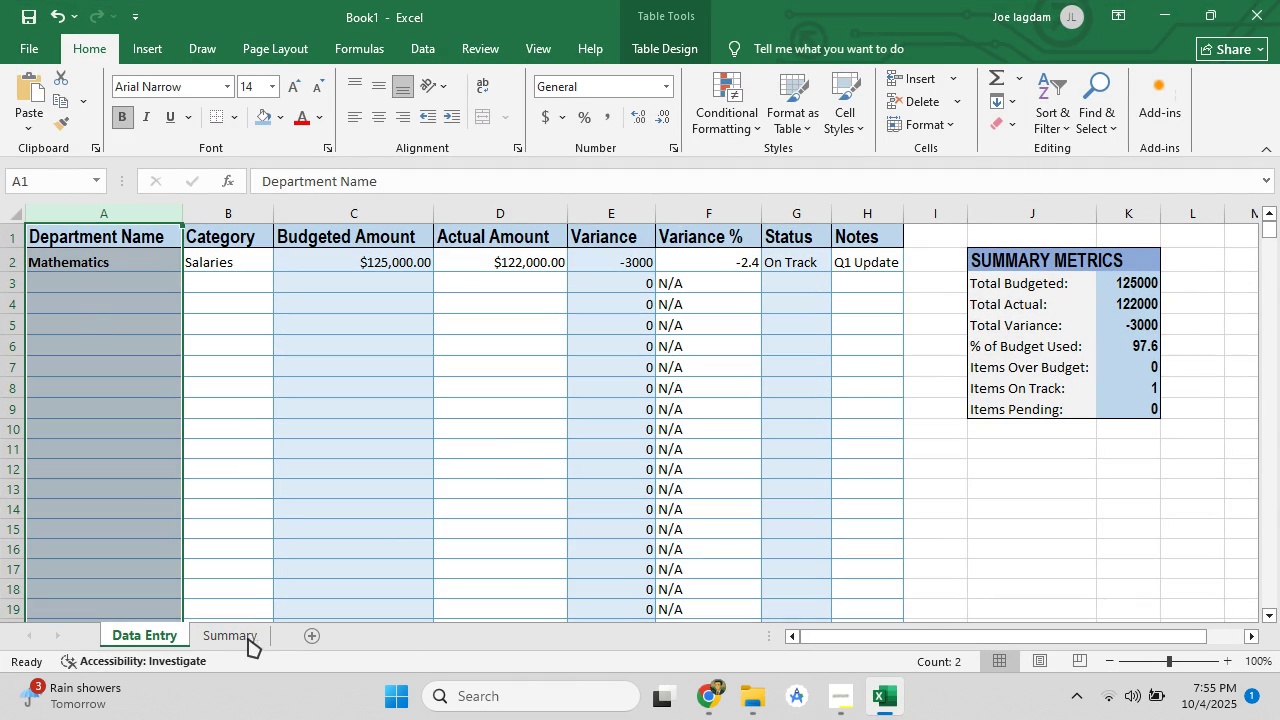 
left_click([238, 639])
 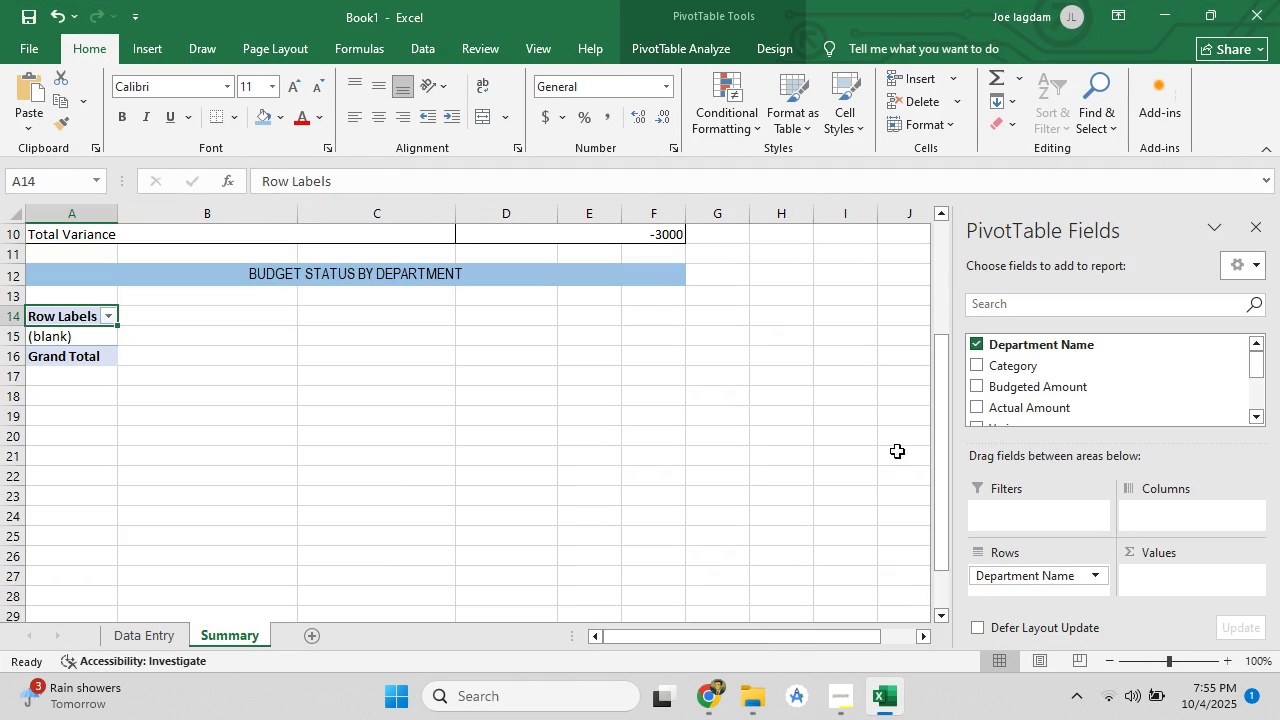 
scroll: coordinate [1073, 522], scroll_direction: down, amount: 11.0
 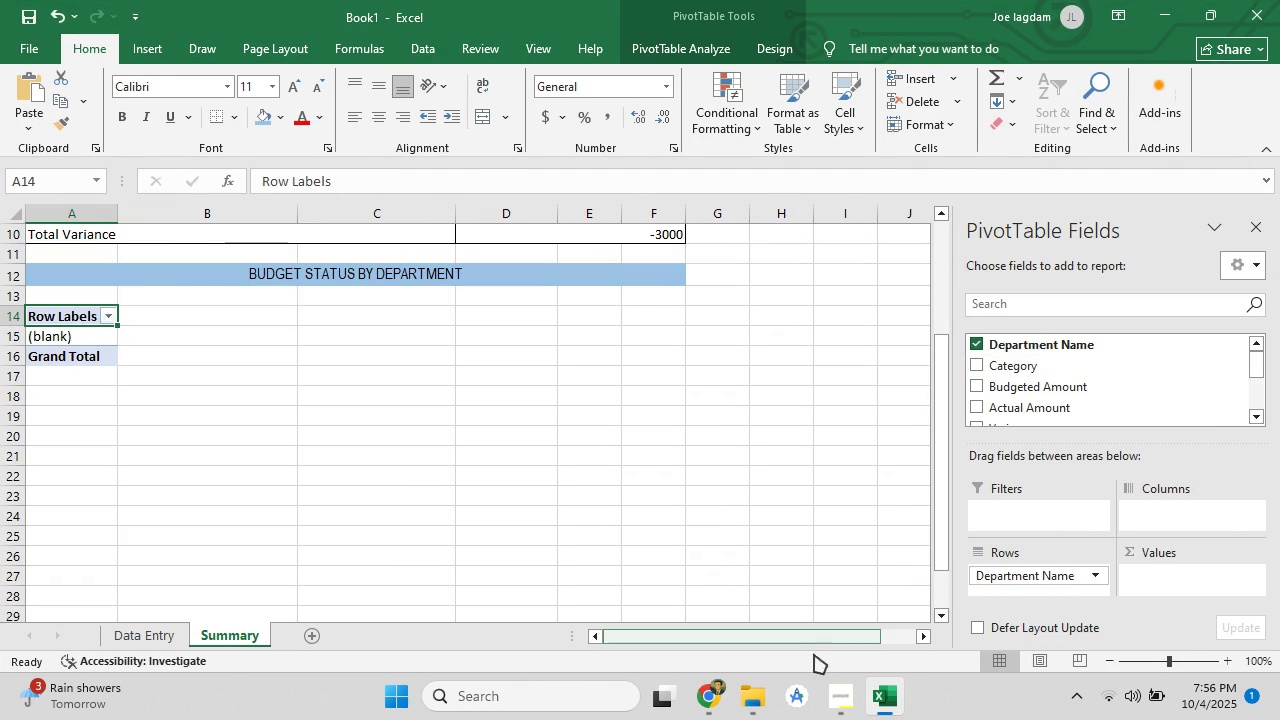 
left_click([707, 700])
 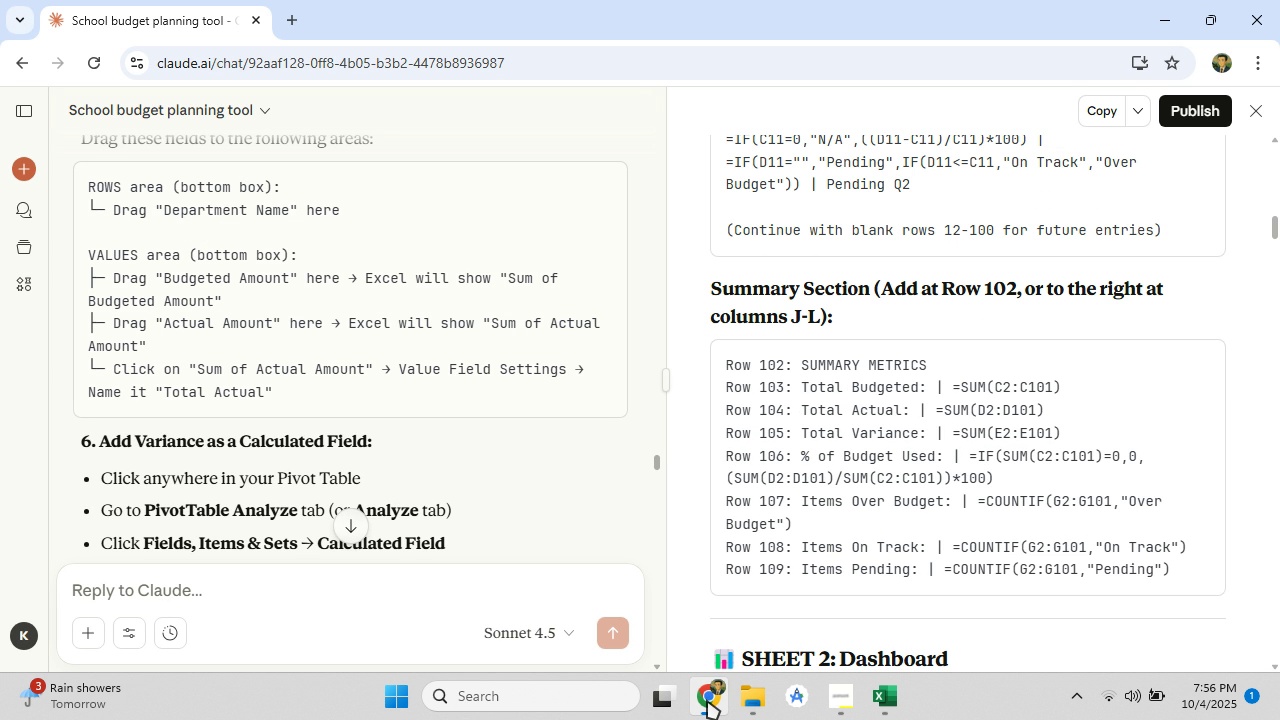 
wait(15.29)
 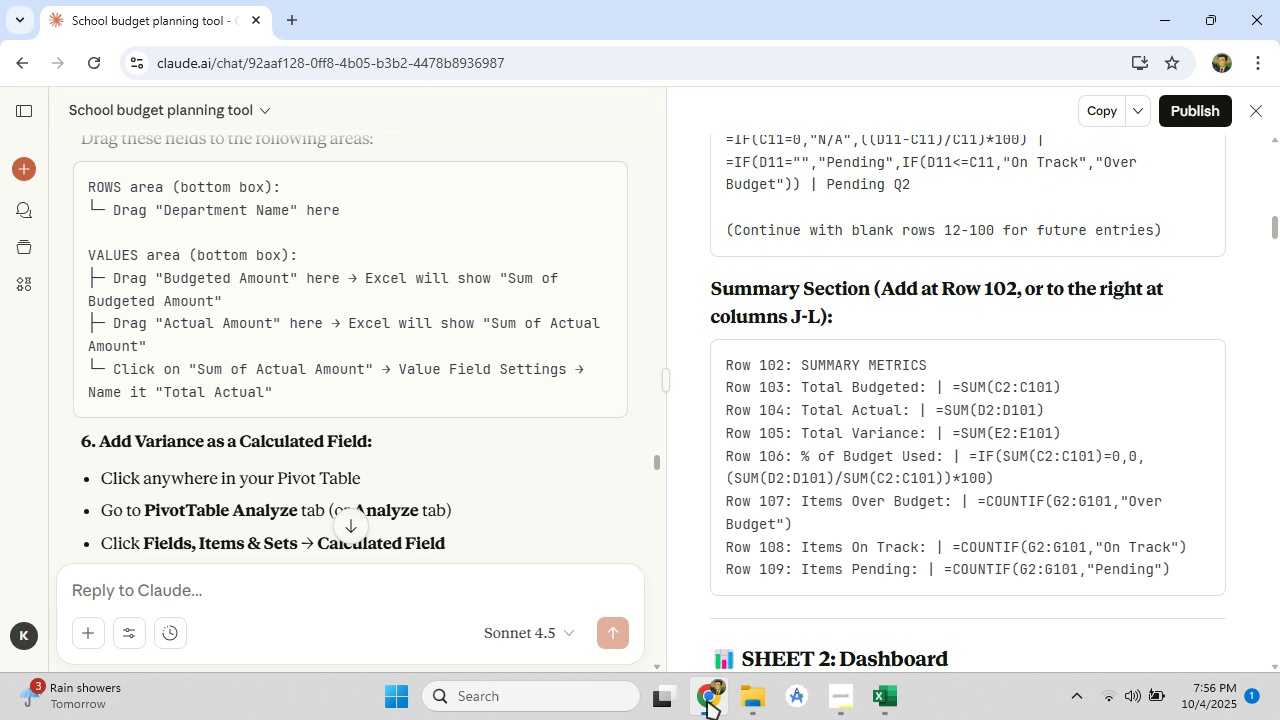 
left_click([703, 697])
 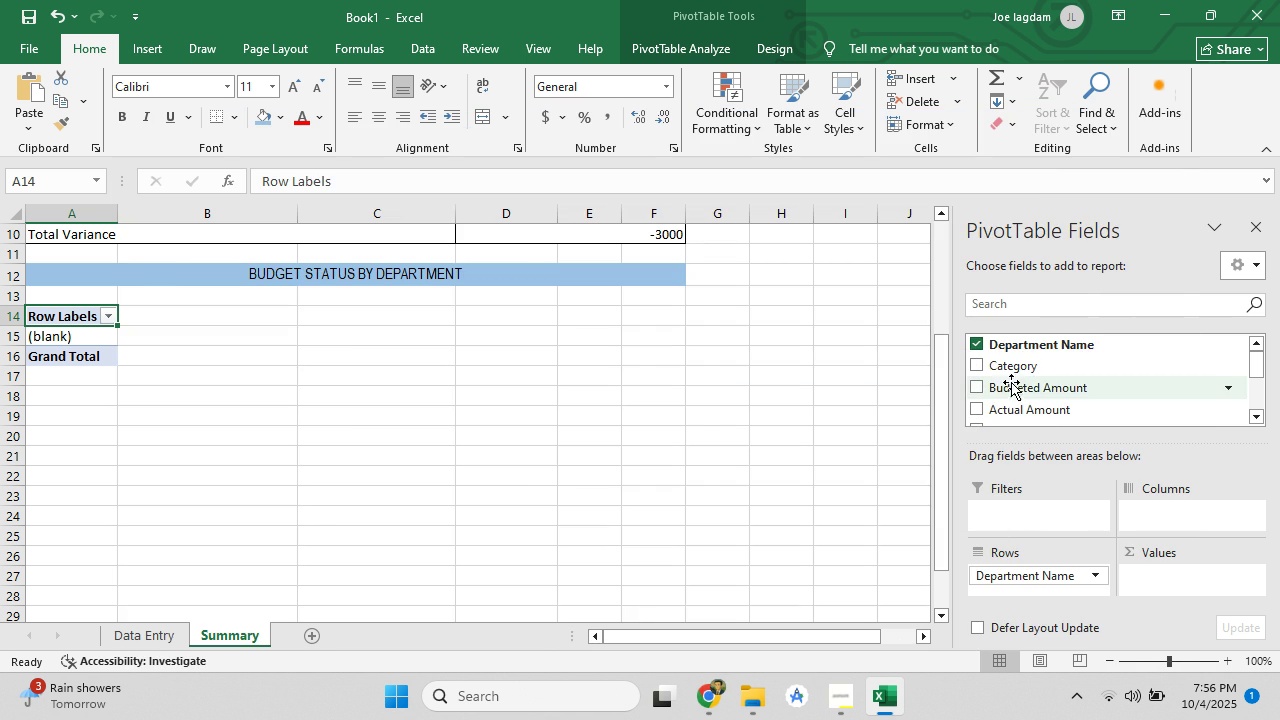 
scroll: coordinate [1003, 394], scroll_direction: none, amount: 0.0
 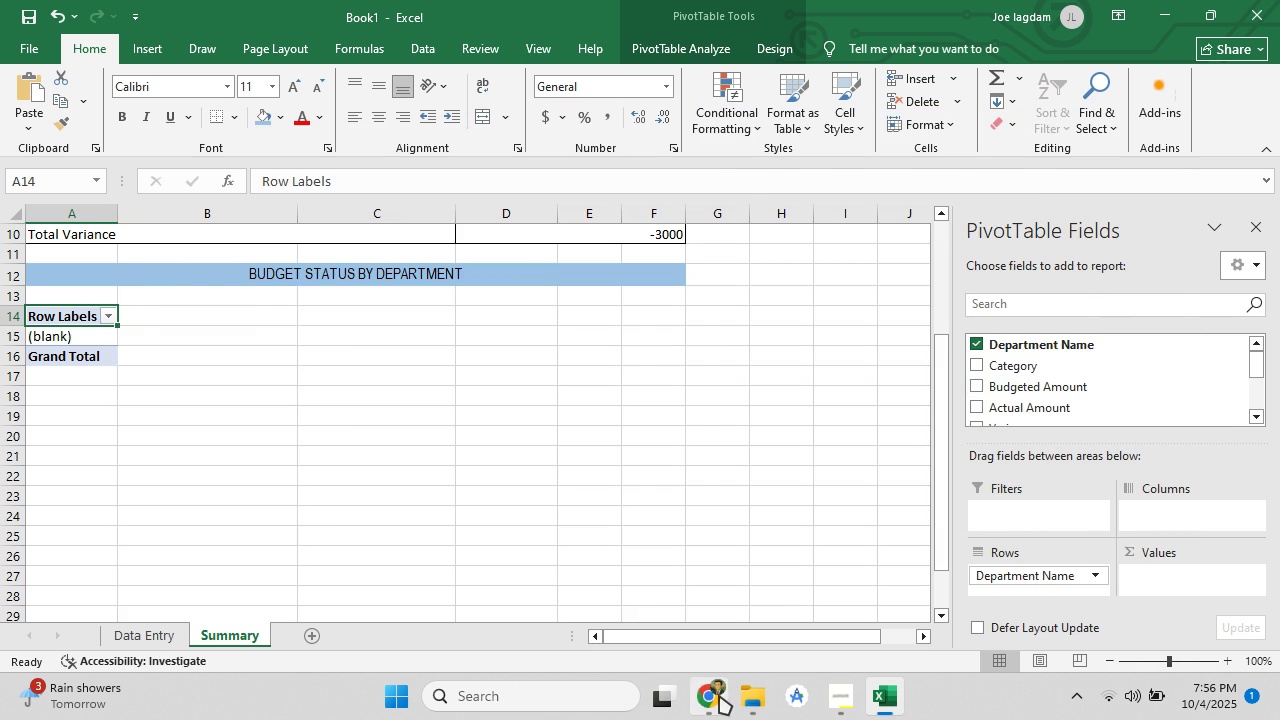 
left_click([719, 695])
 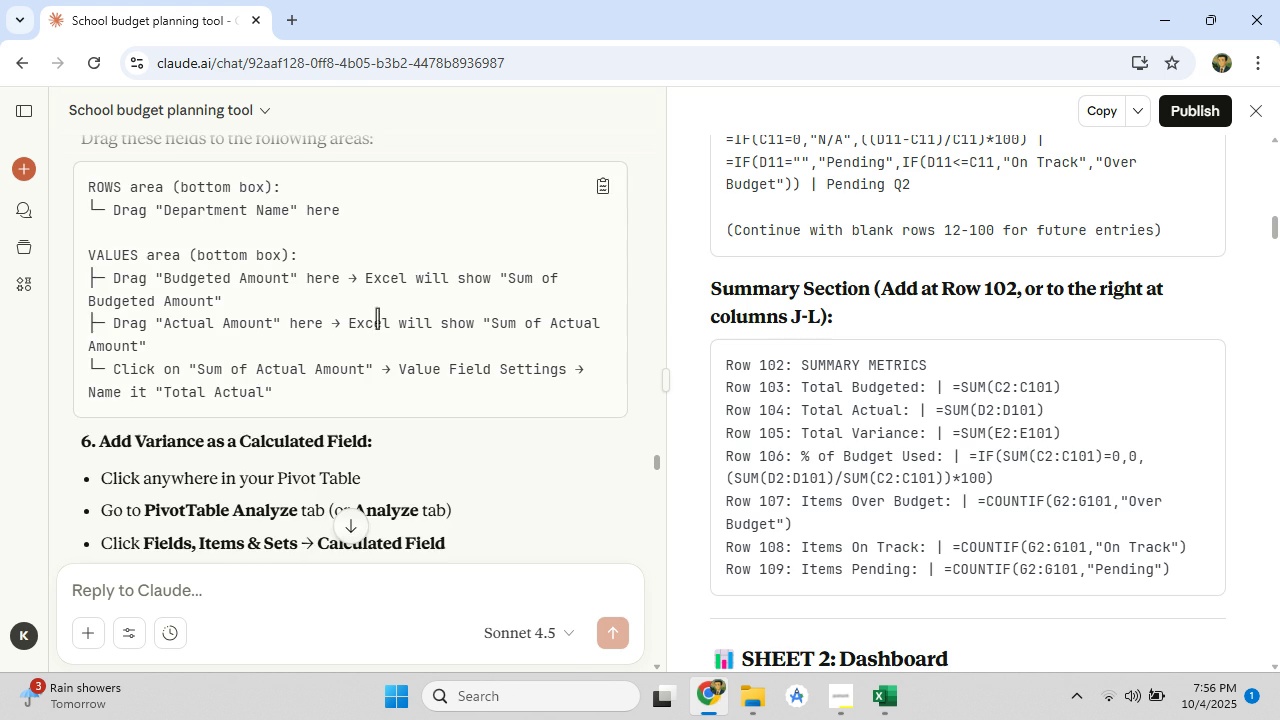 
scroll: coordinate [381, 318], scroll_direction: up, amount: 4.0
 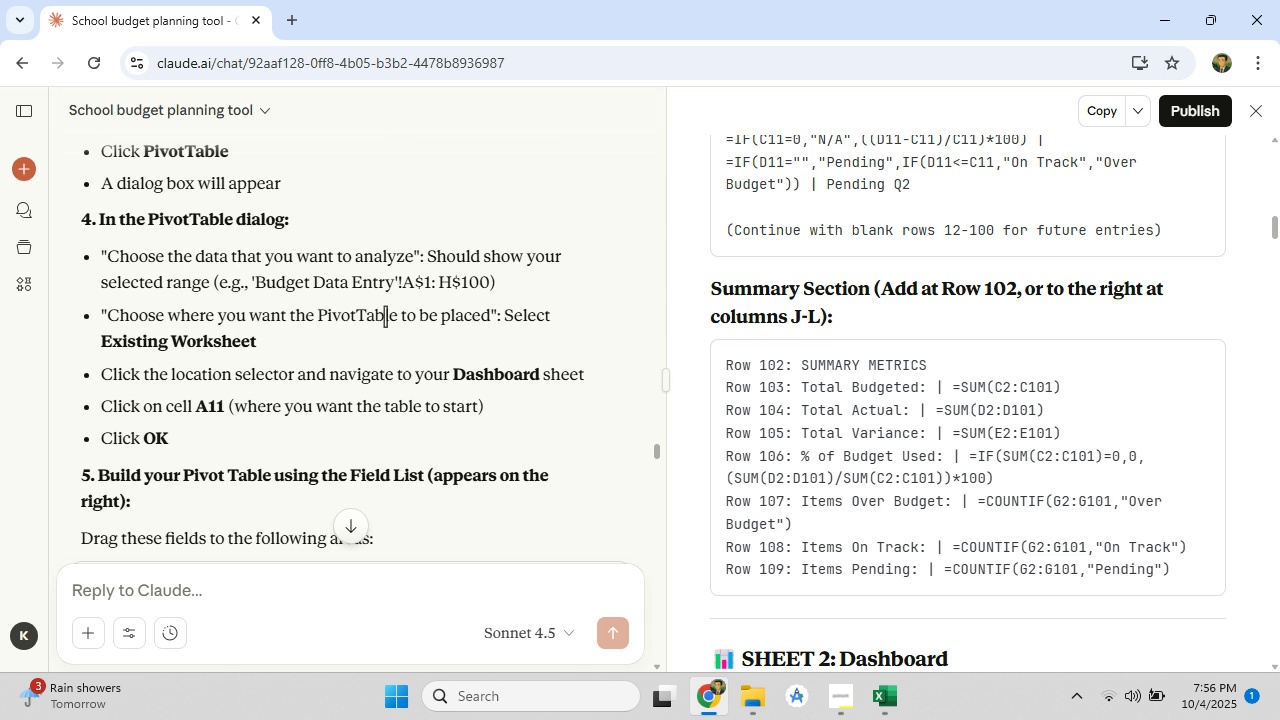 
scroll: coordinate [957, 354], scroll_direction: down, amount: 8.0
 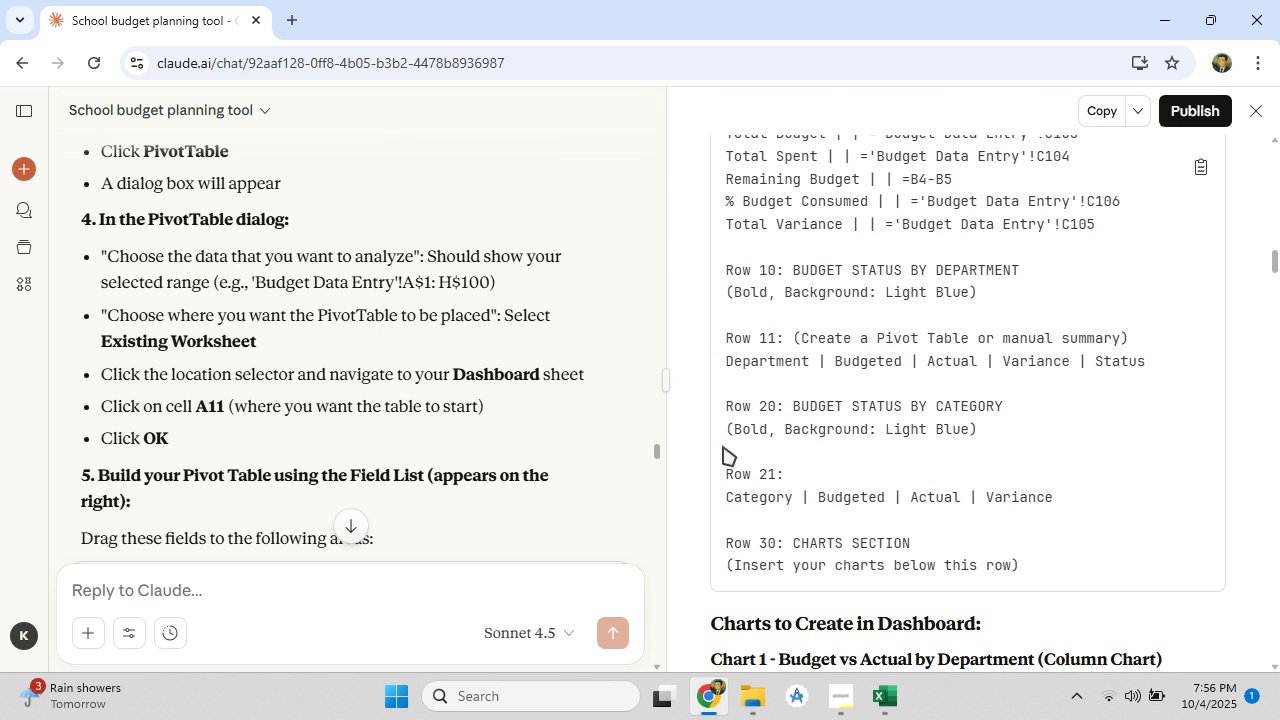 
wait(10.34)
 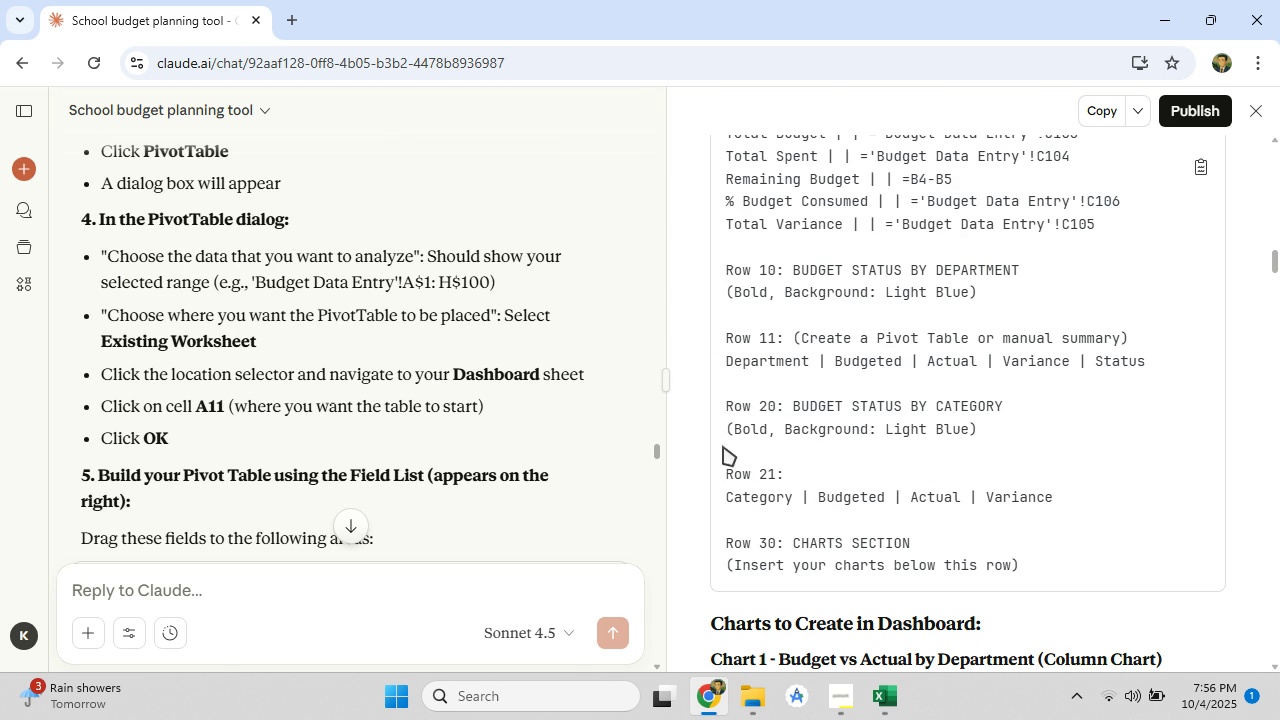 
left_click([716, 693])
 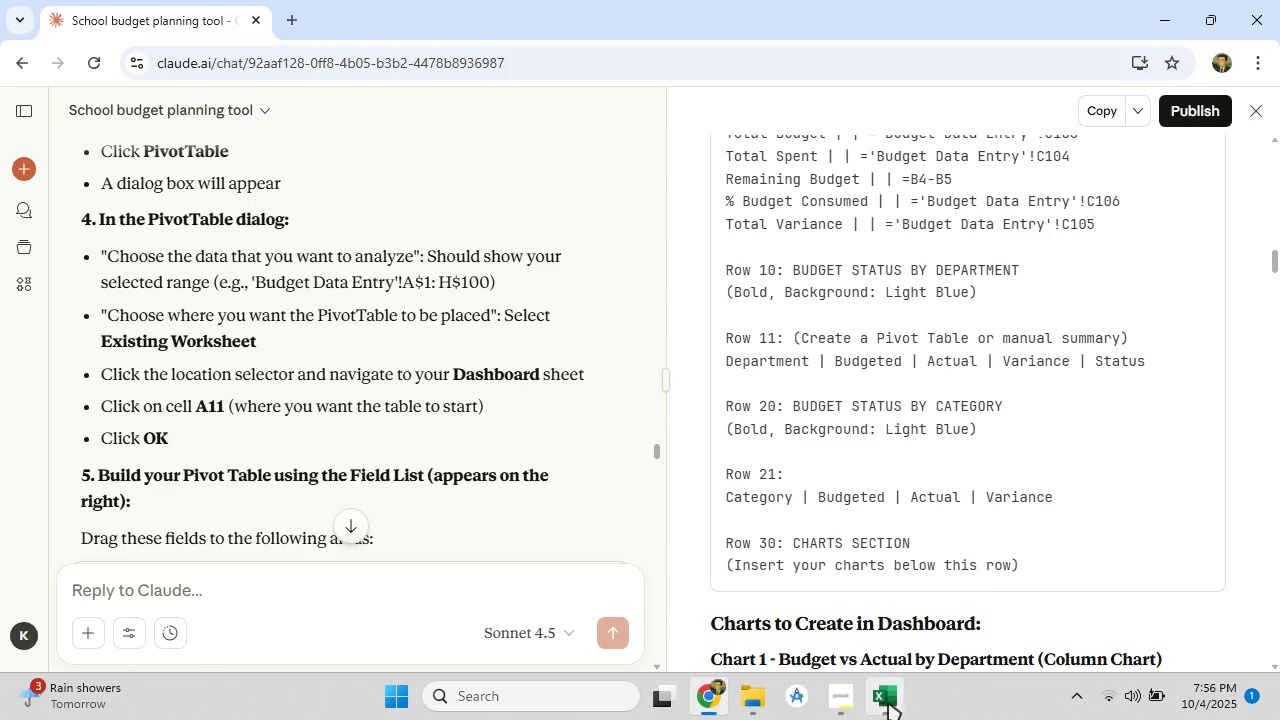 
left_click([887, 702])
 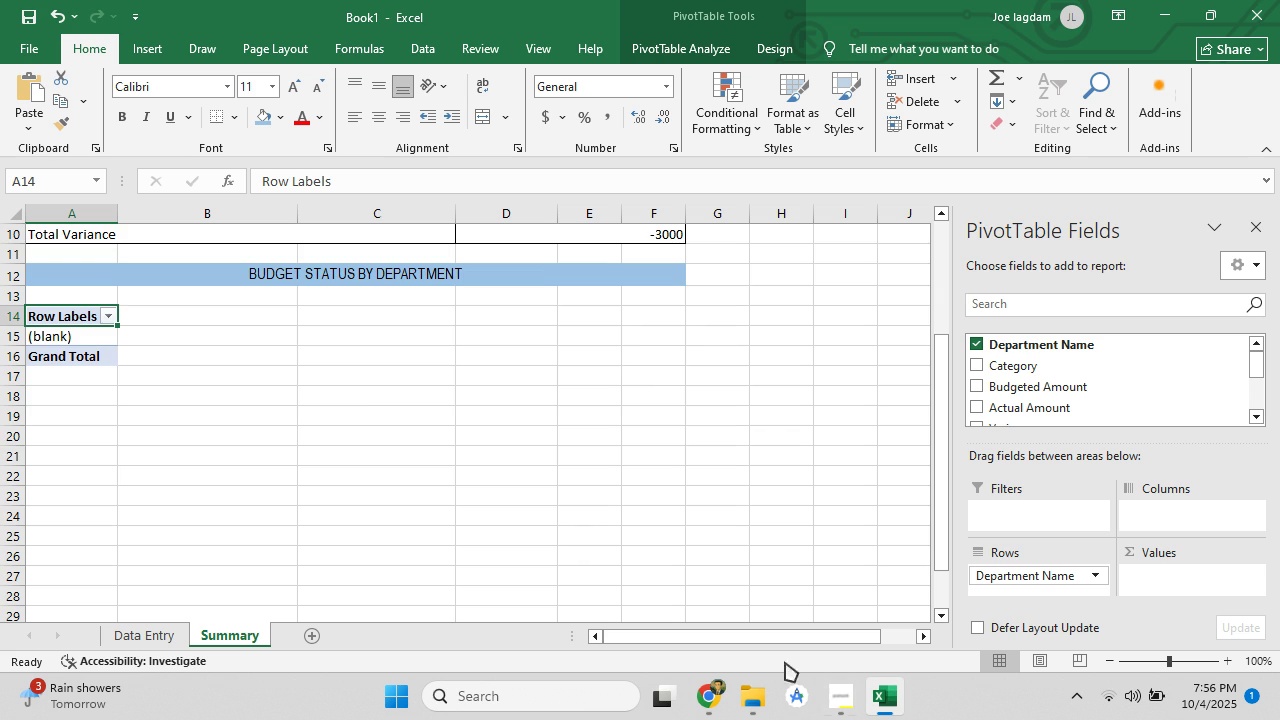 
scroll: coordinate [379, 420], scroll_direction: up, amount: 5.0
 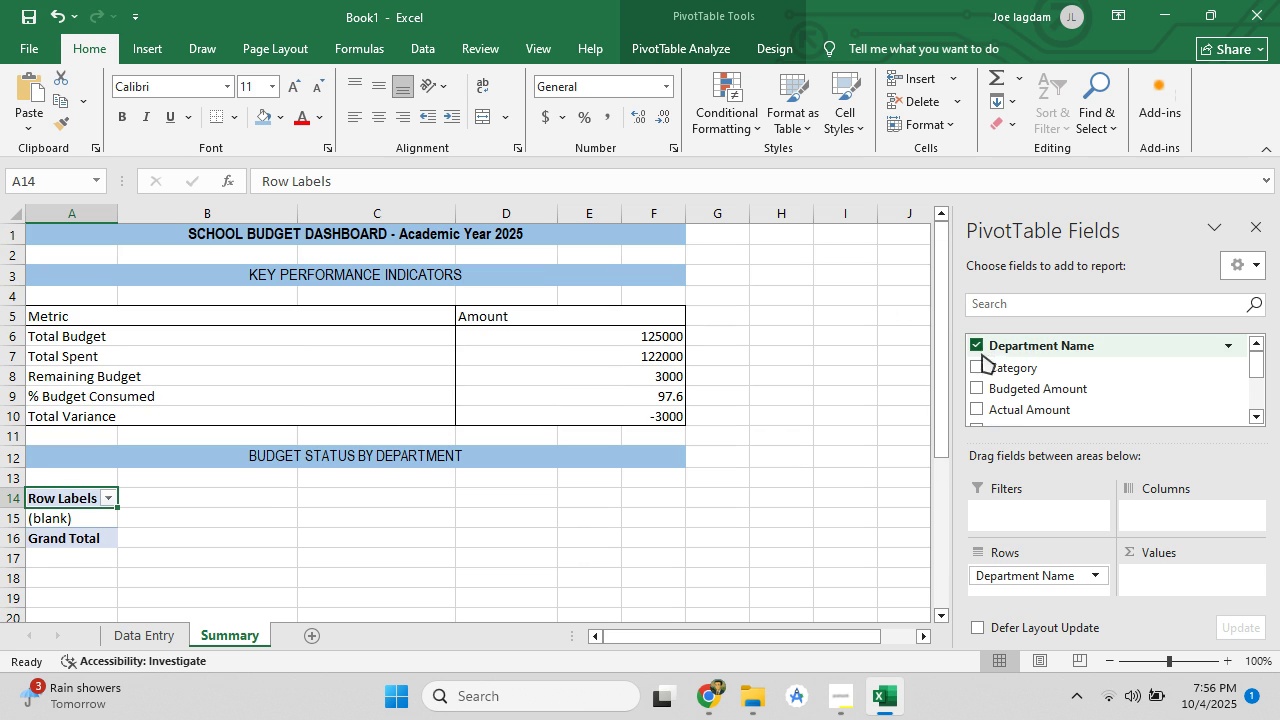 
left_click([975, 369])
 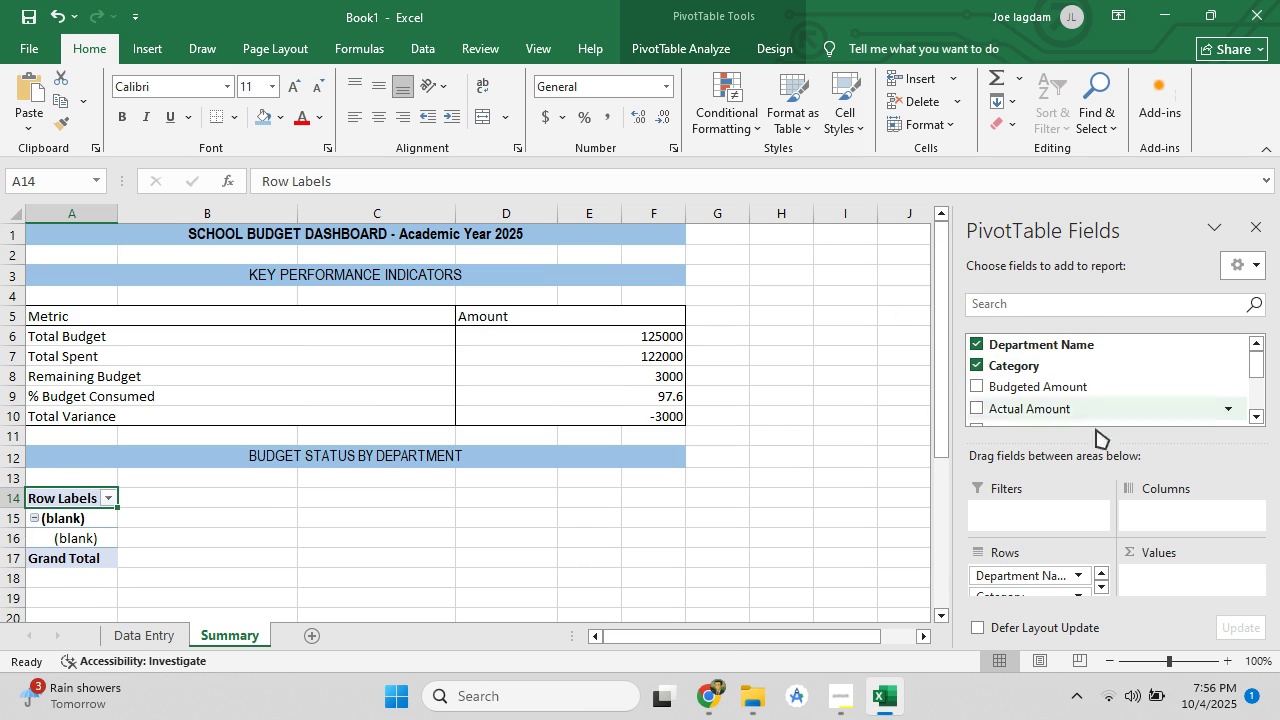 
scroll: coordinate [1054, 579], scroll_direction: down, amount: 13.0
 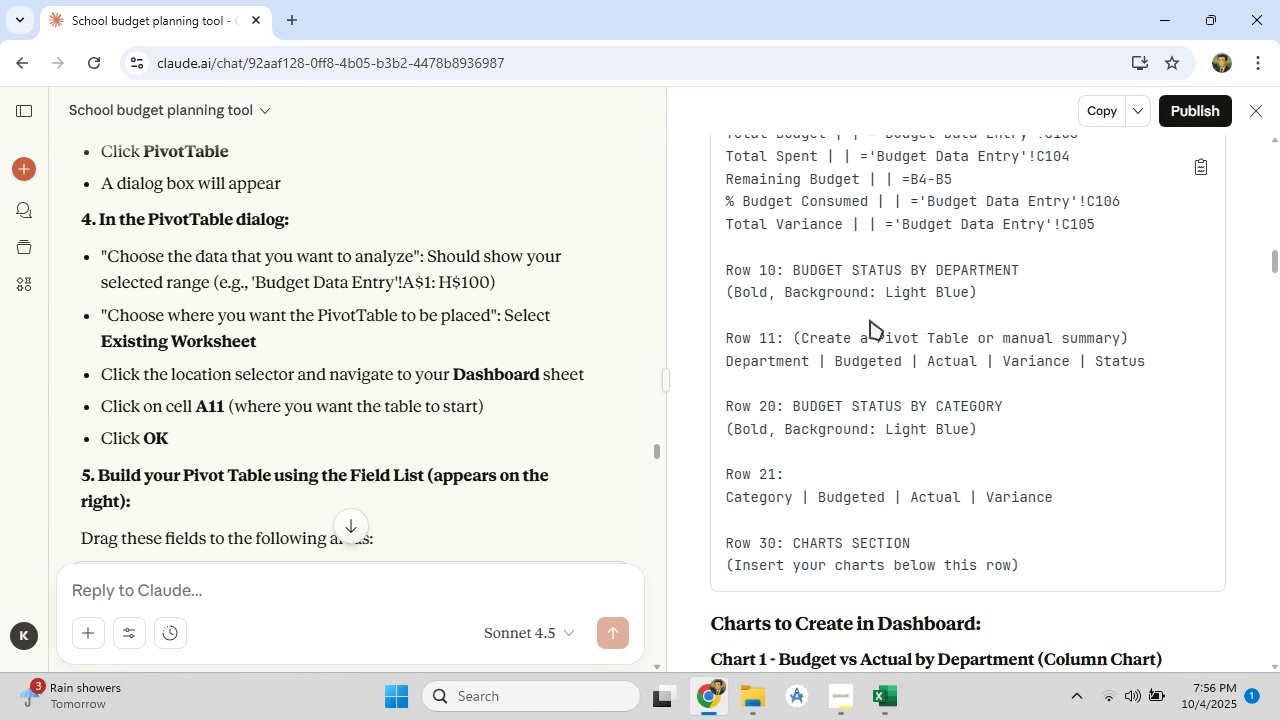 
wait(12.33)
 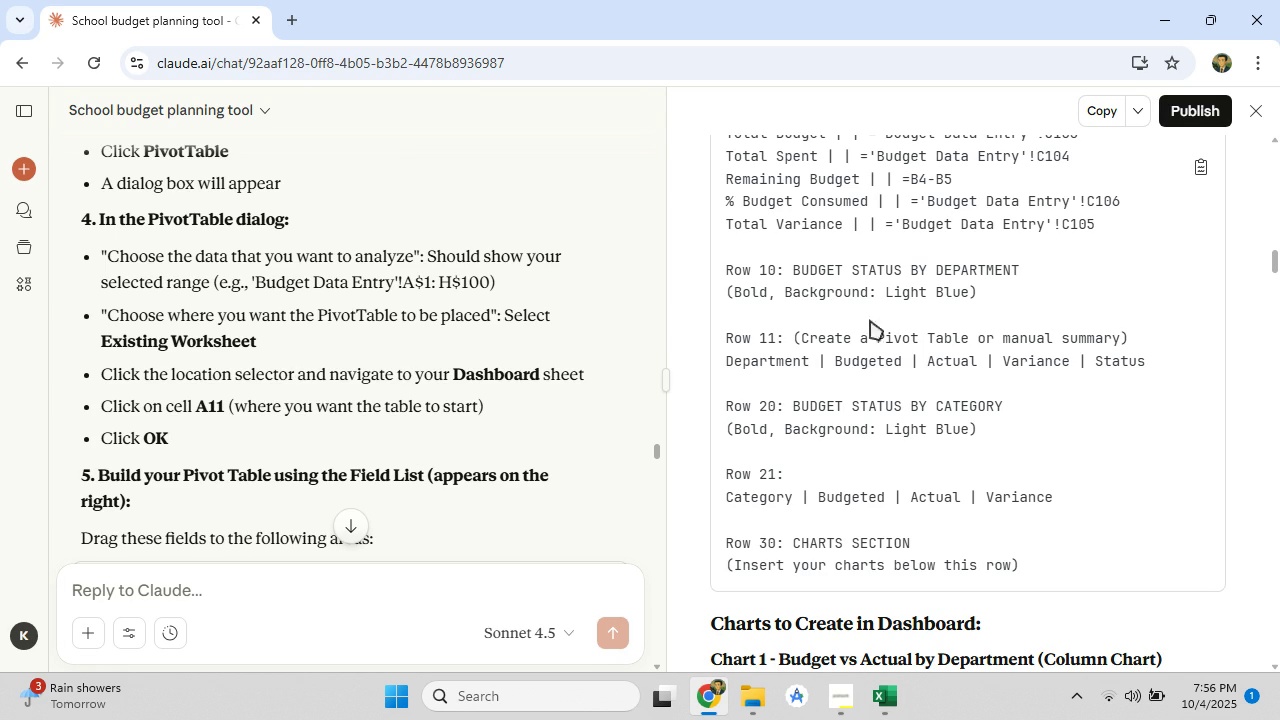 
left_click([870, 698])
 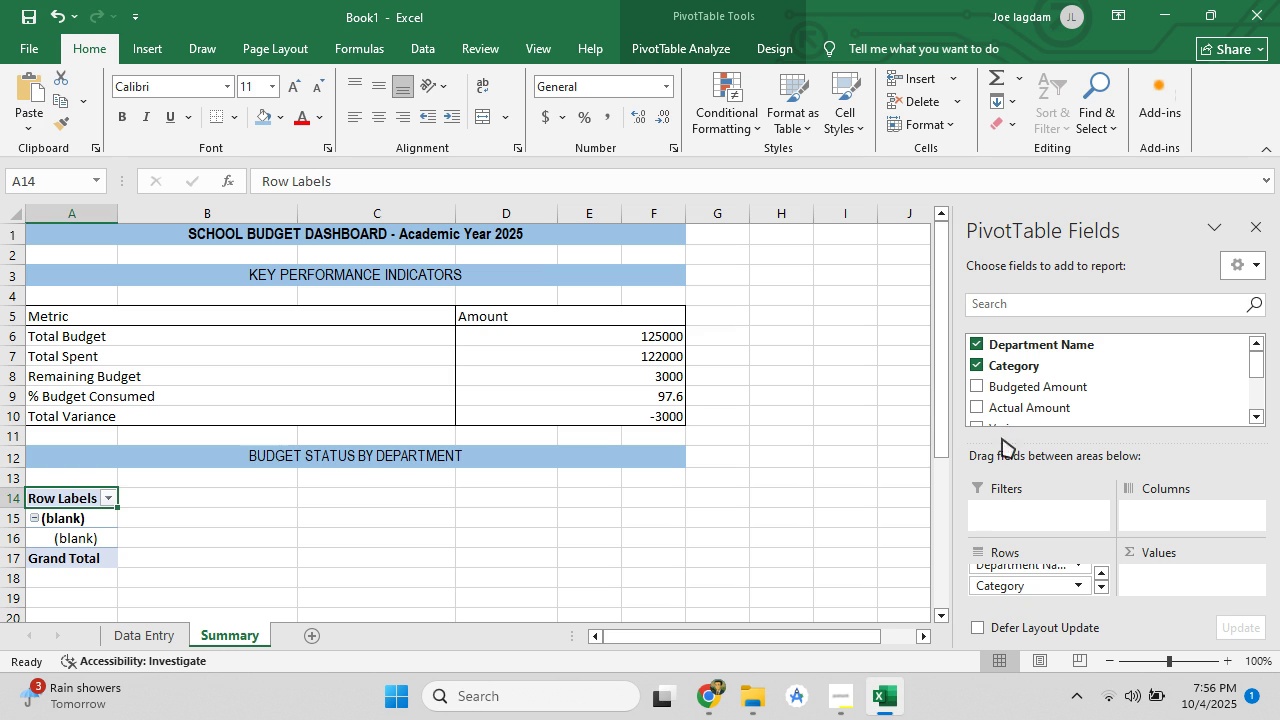 
scroll: coordinate [1032, 544], scroll_direction: down, amount: 5.0
 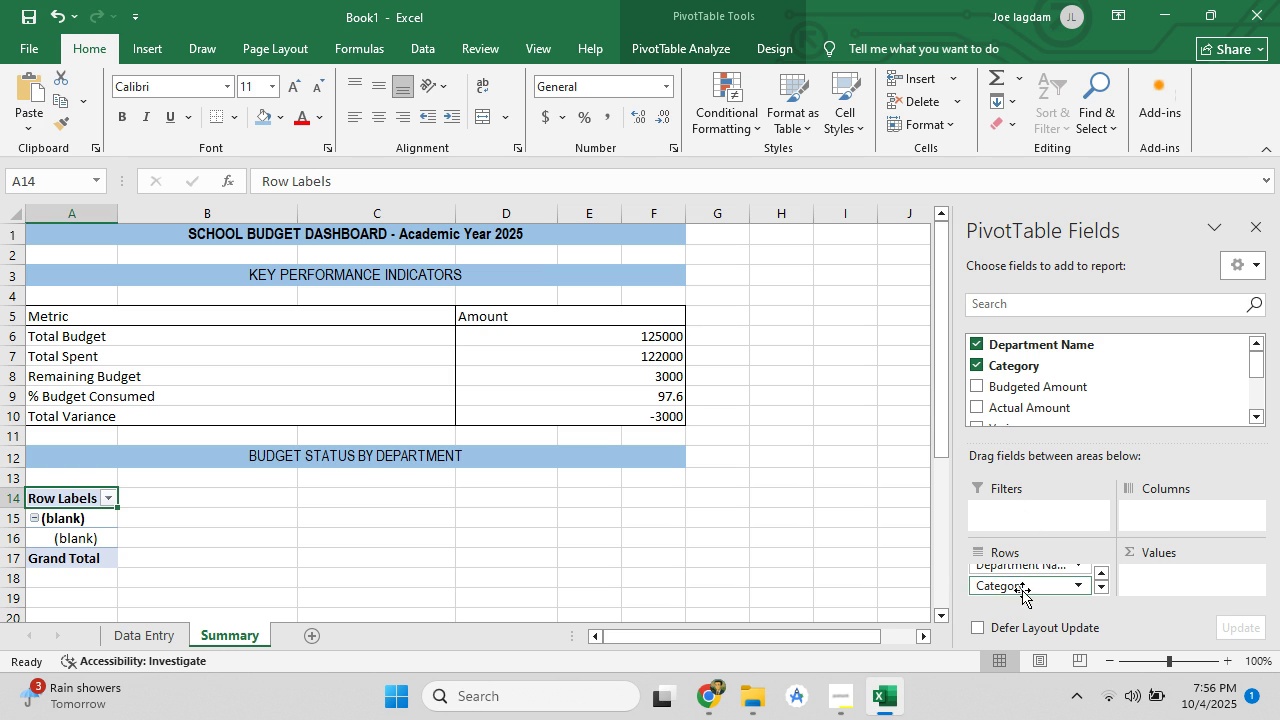 
left_click([1022, 589])
 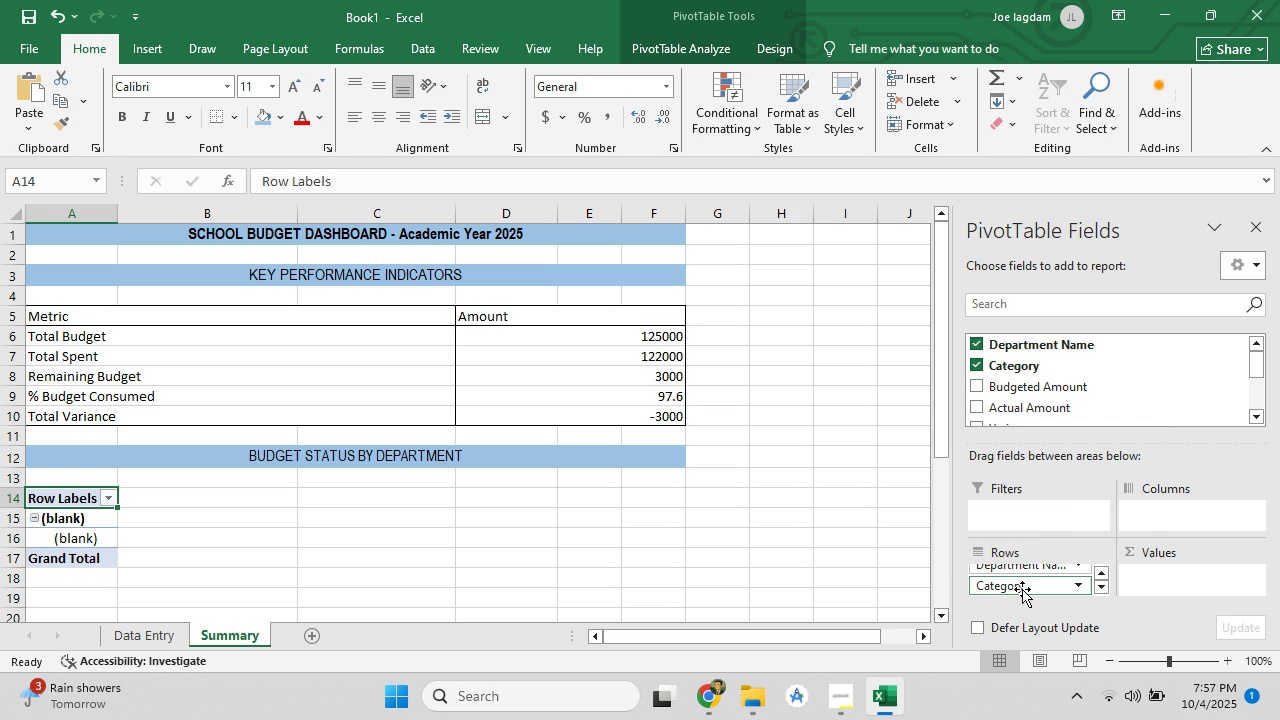 
right_click([1022, 589])
 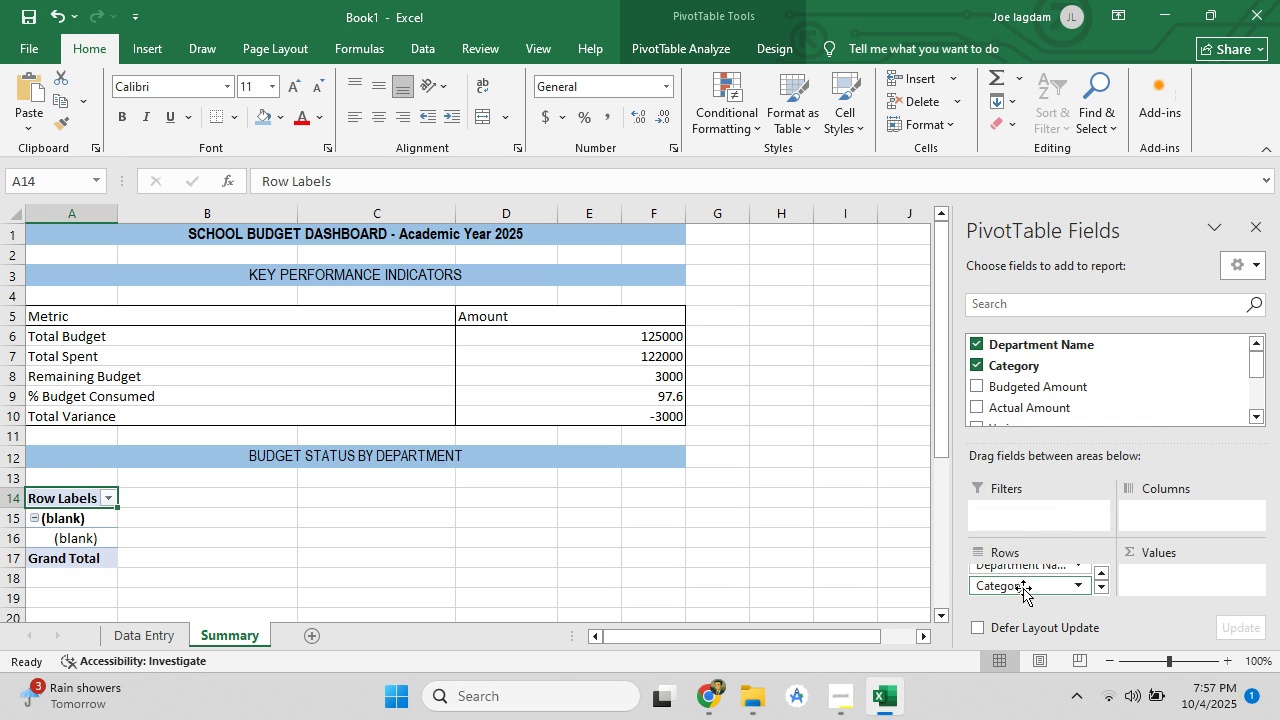 
right_click([1023, 588])
 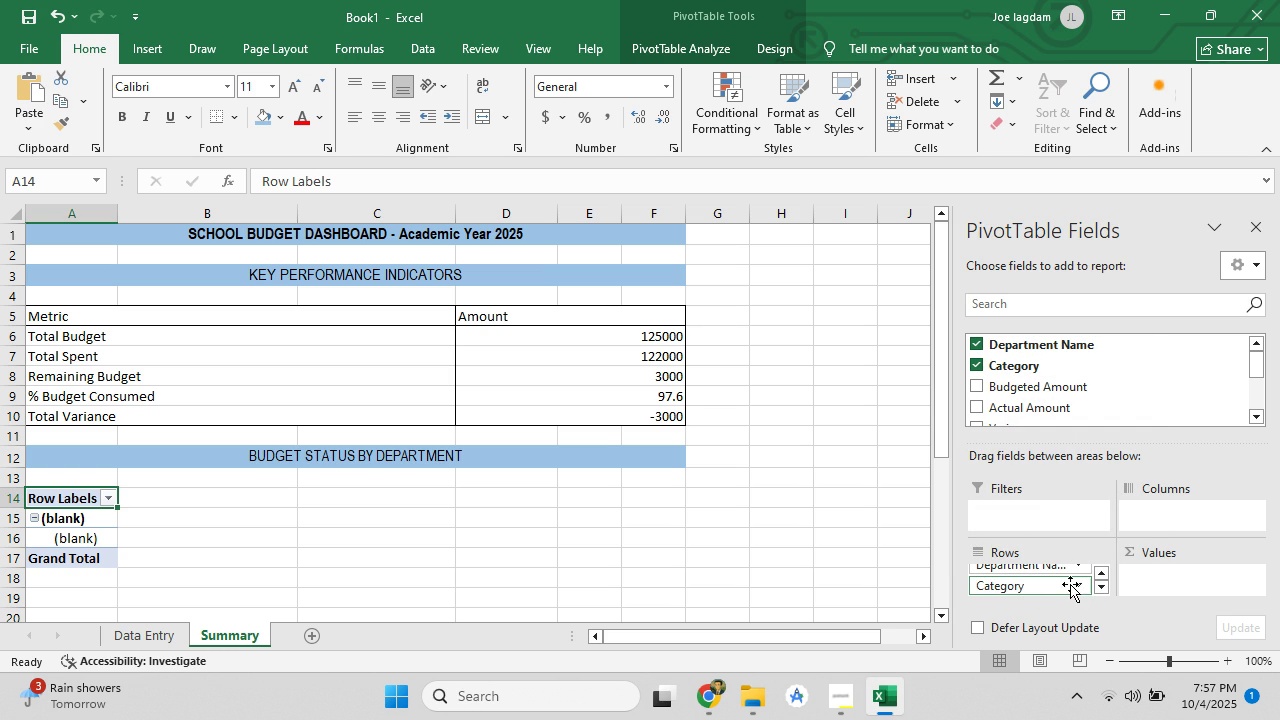 
right_click([1027, 583])
 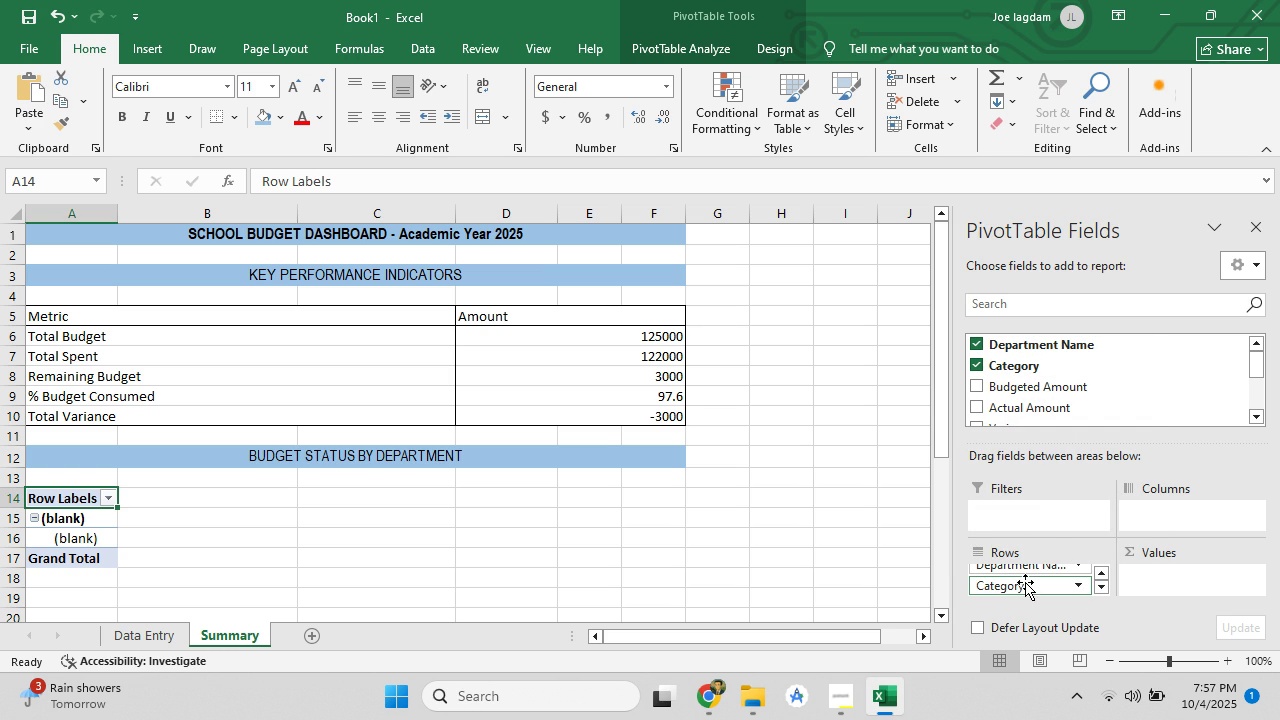 
triple_click([1026, 583])
 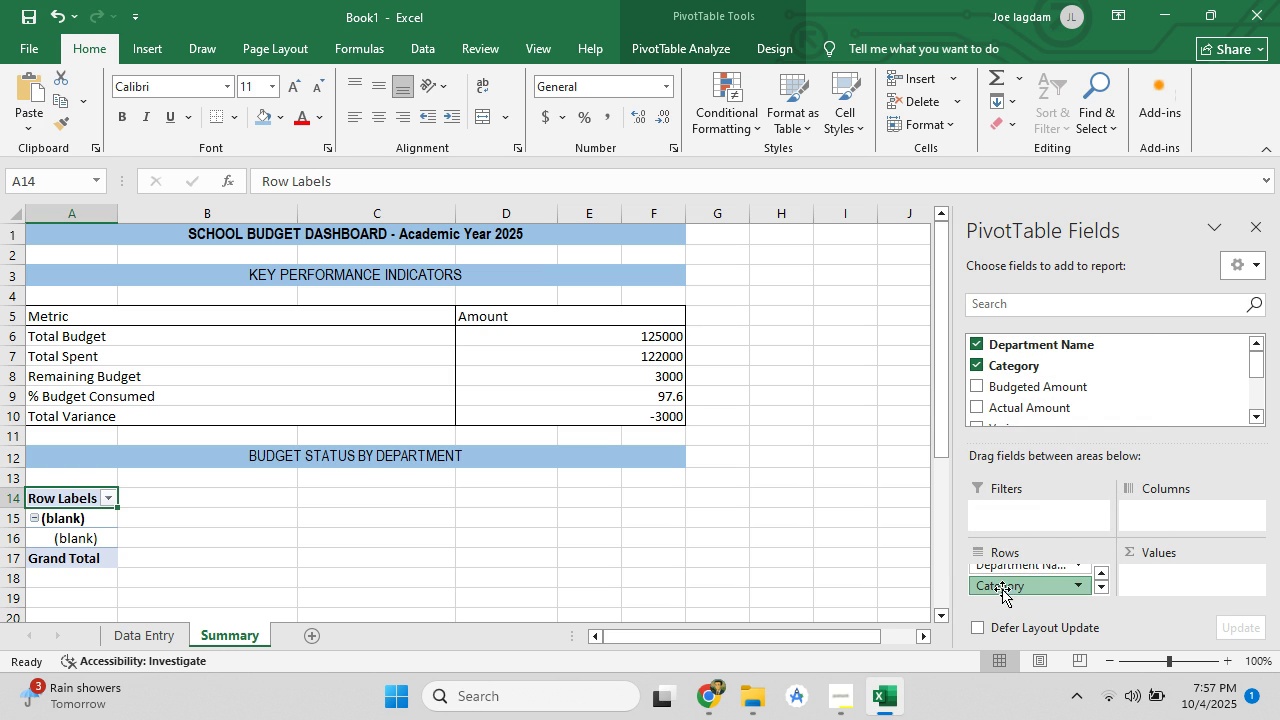 
left_click([1002, 589])
 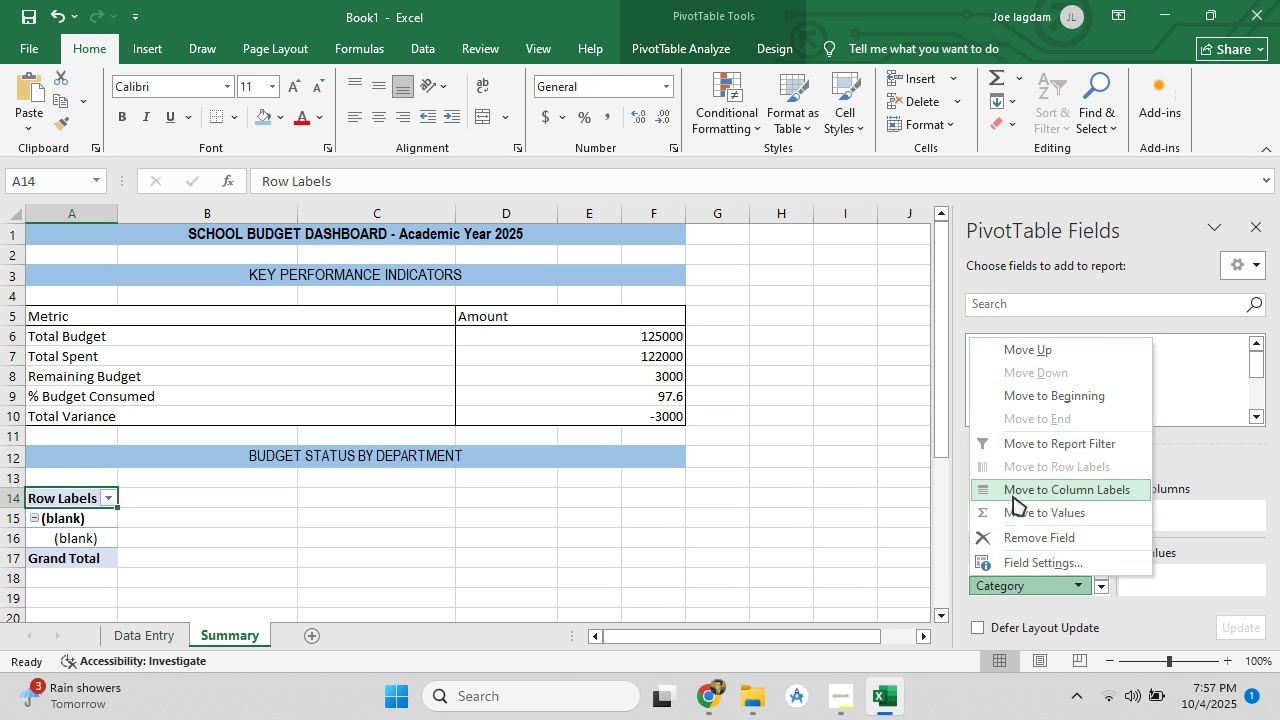 
scroll: coordinate [1058, 569], scroll_direction: down, amount: 4.0
 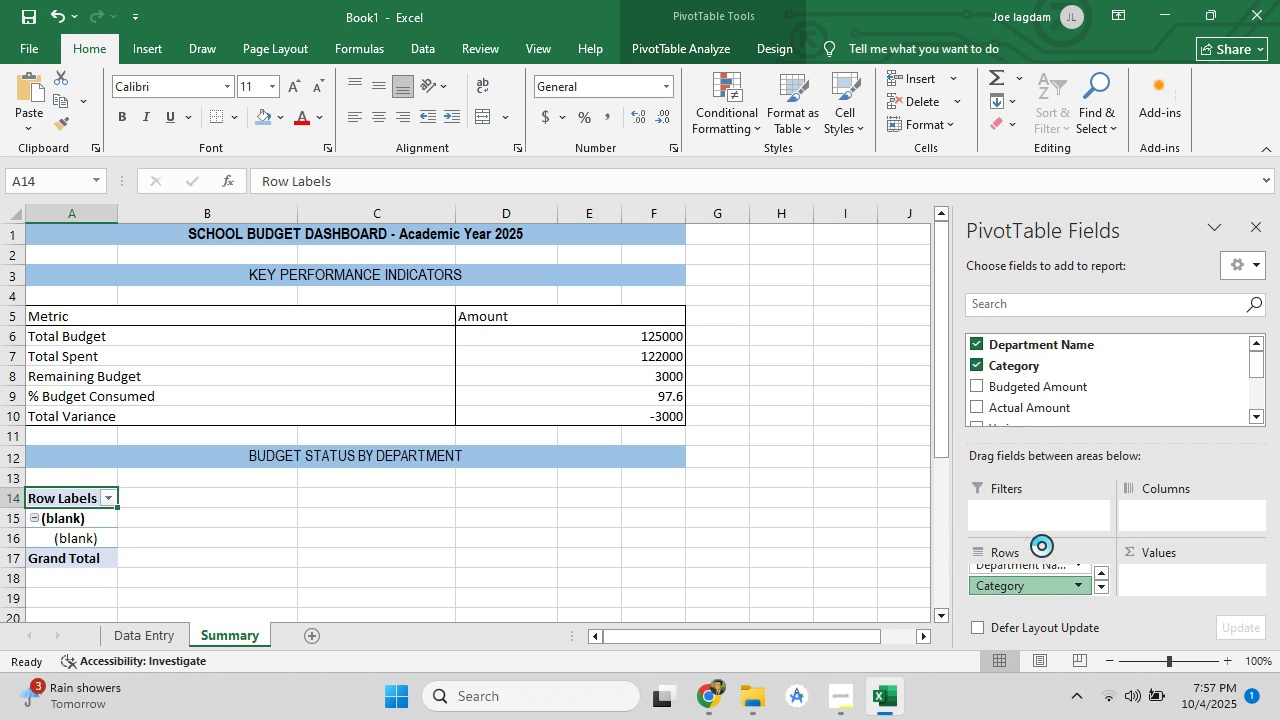 
left_click([1041, 545])
 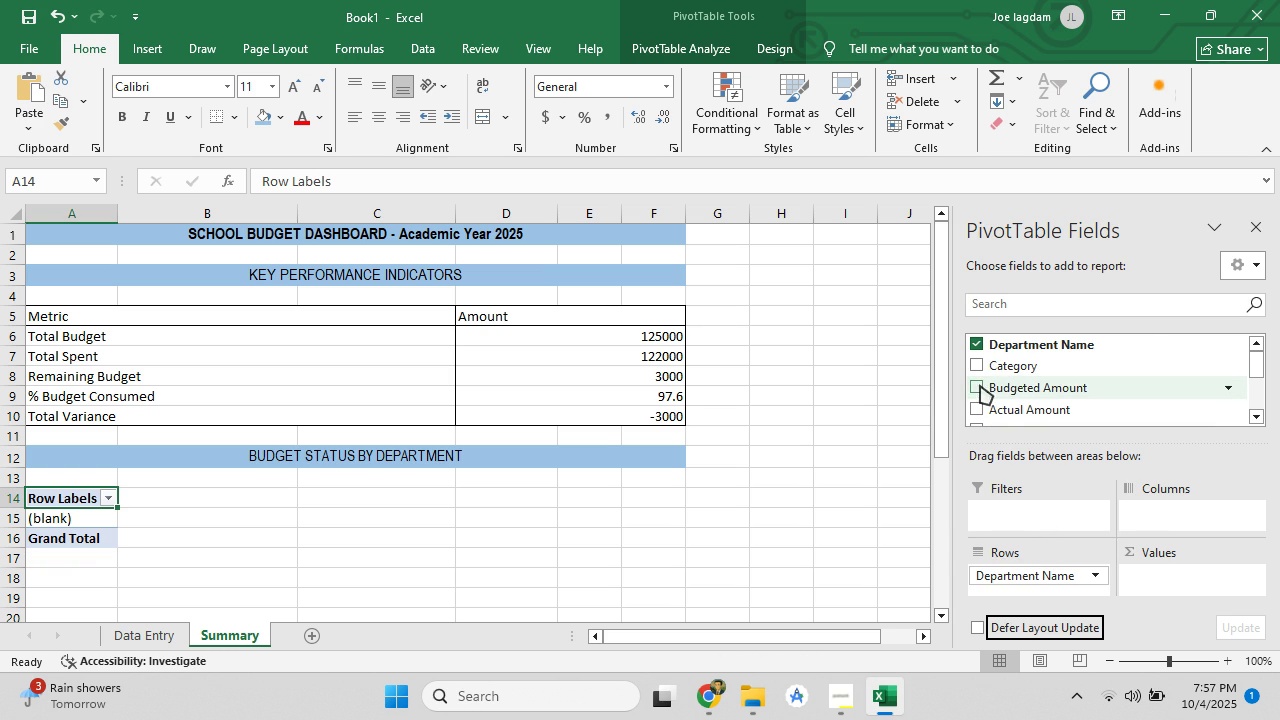 
left_click_drag(start_coordinate=[992, 388], to_coordinate=[1158, 580])
 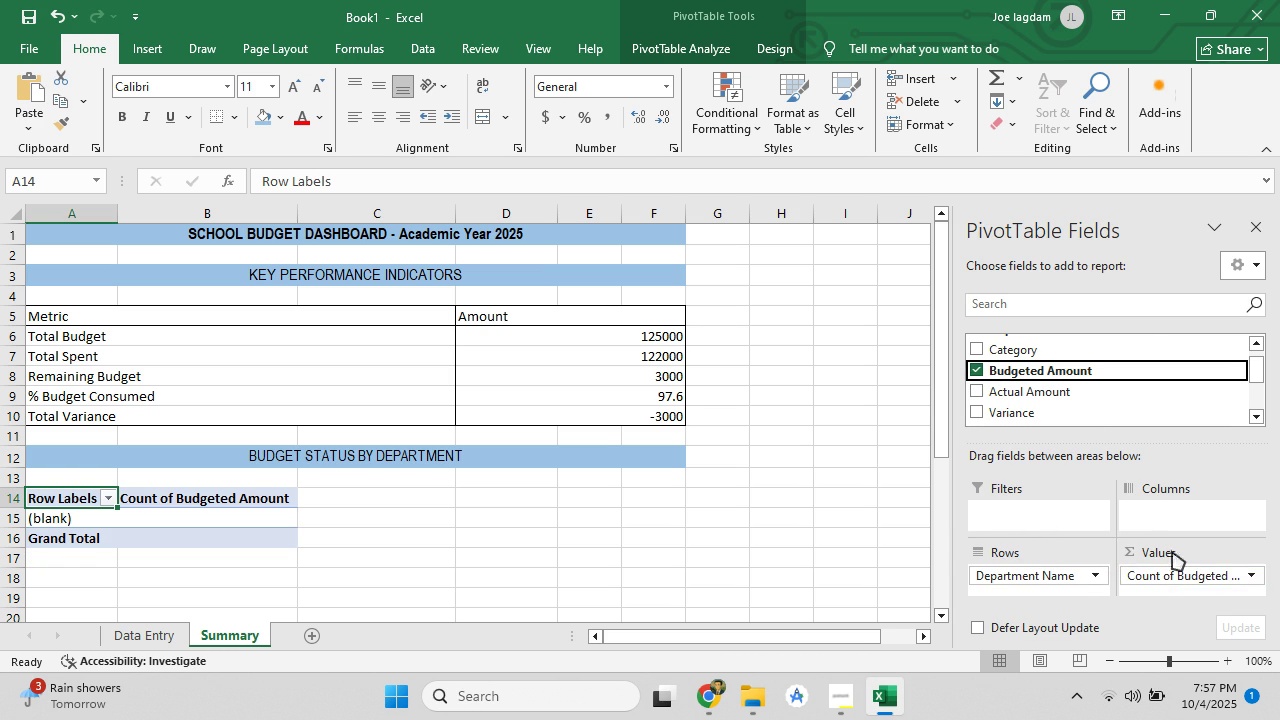 
left_click([1169, 573])
 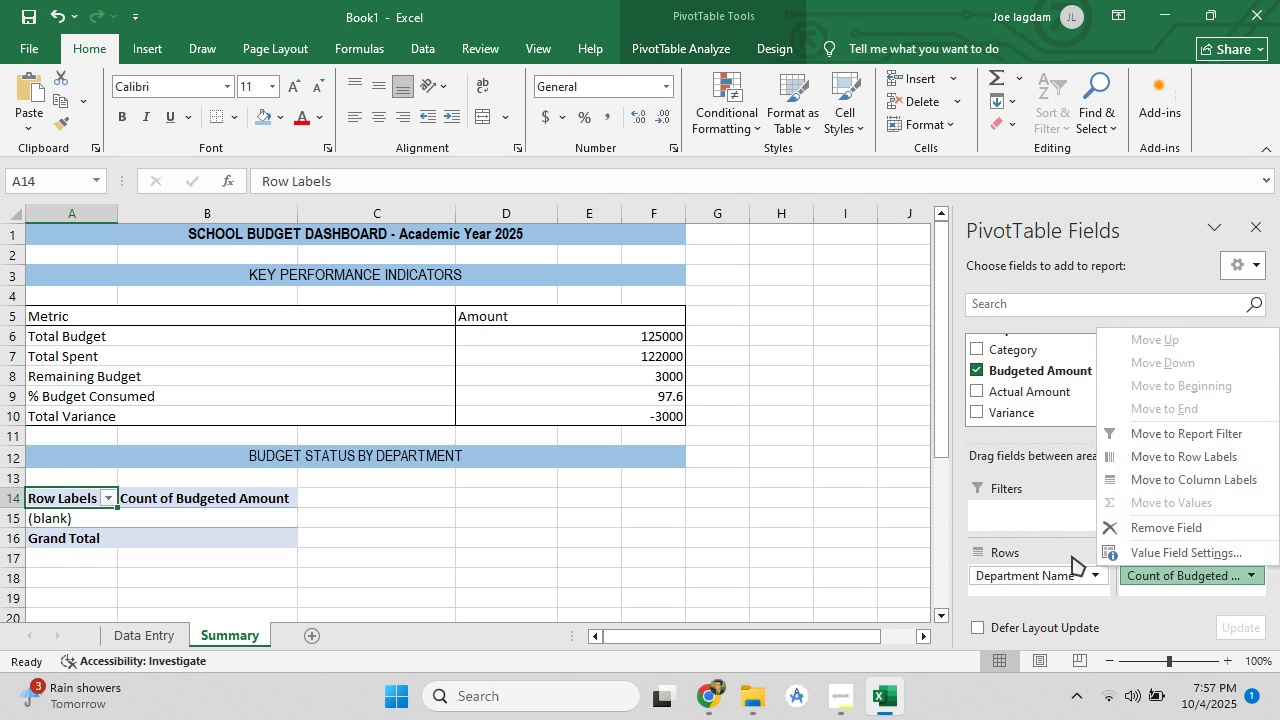 
left_click([1043, 542])
 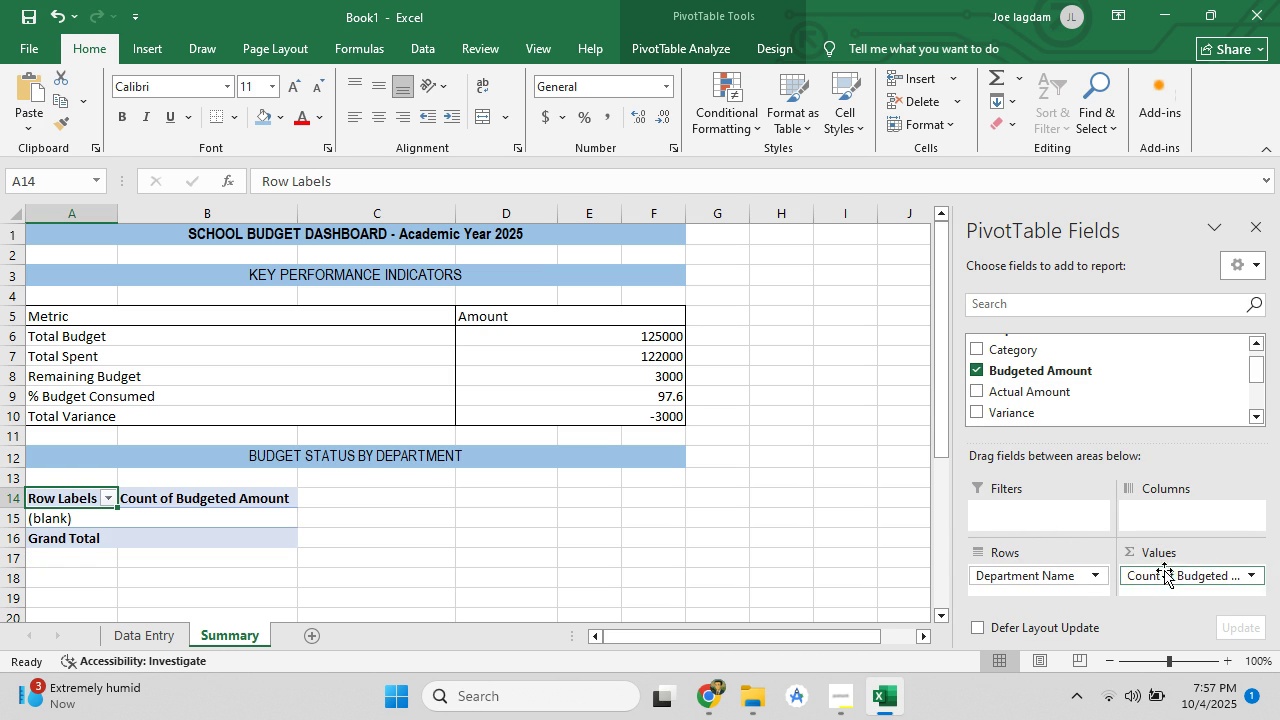 
left_click_drag(start_coordinate=[1165, 573], to_coordinate=[1161, 510])
 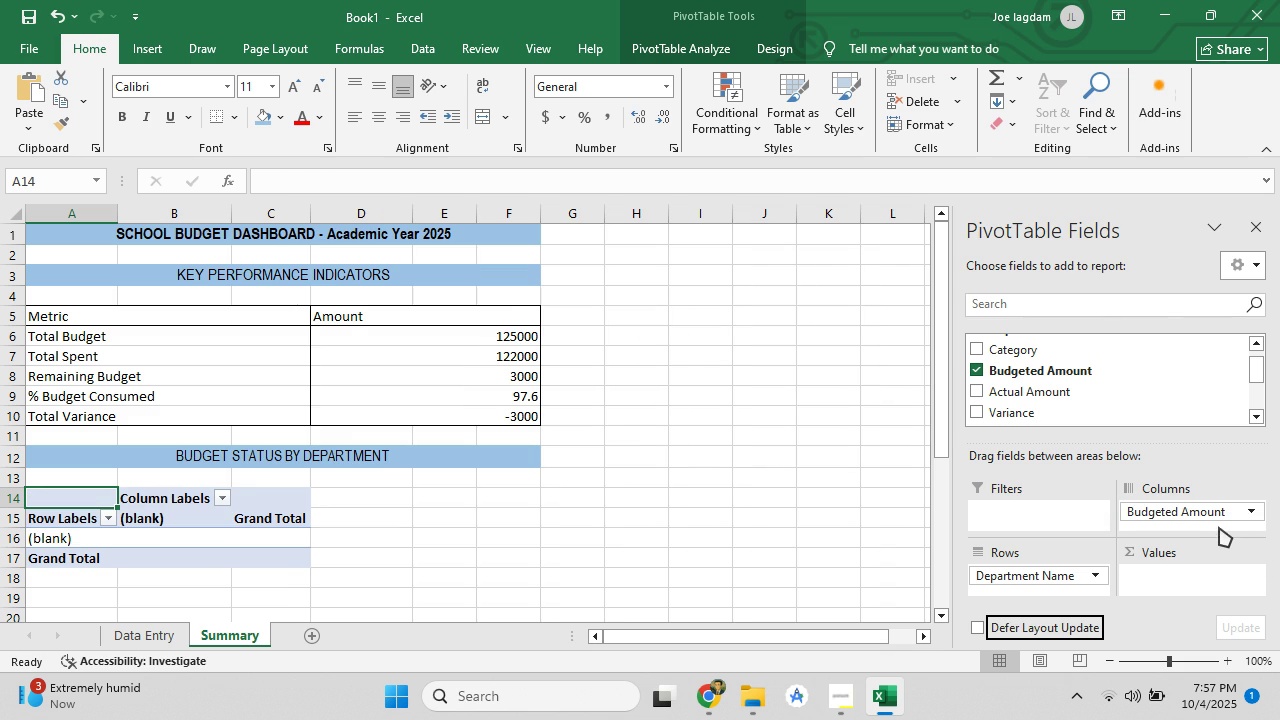 
left_click([1218, 510])
 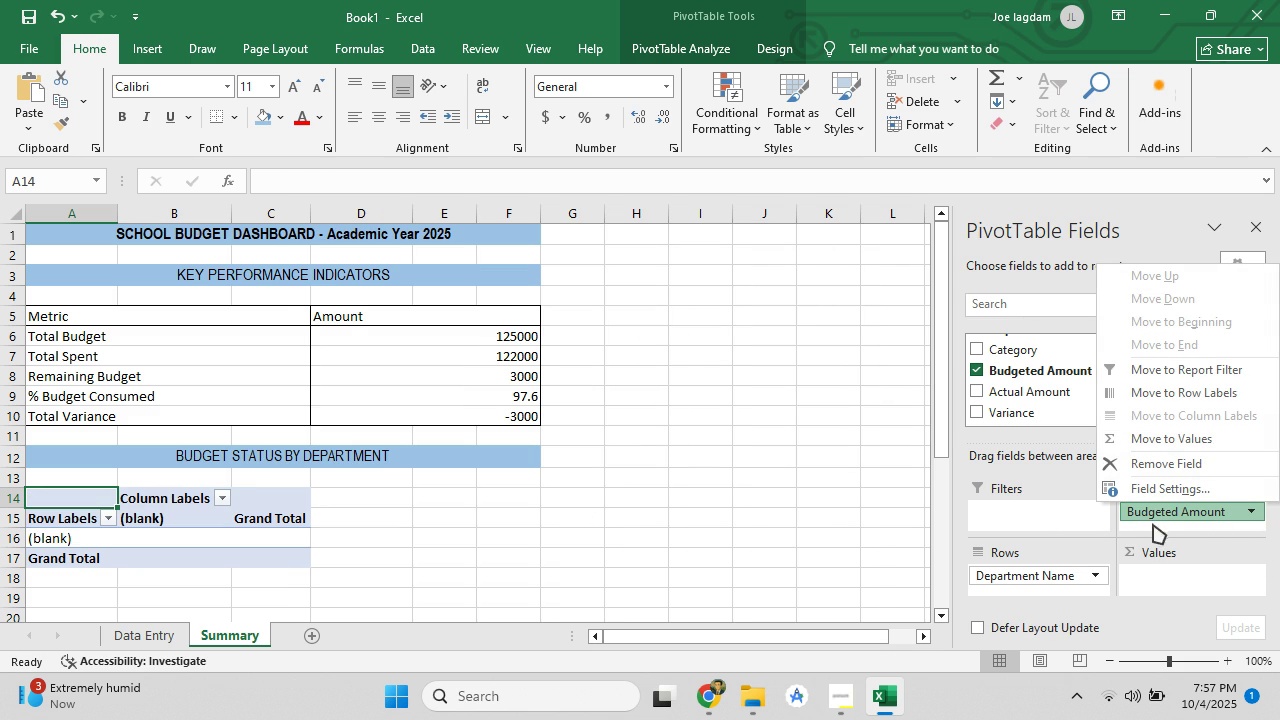 
left_click_drag(start_coordinate=[1154, 511], to_coordinate=[1146, 576])
 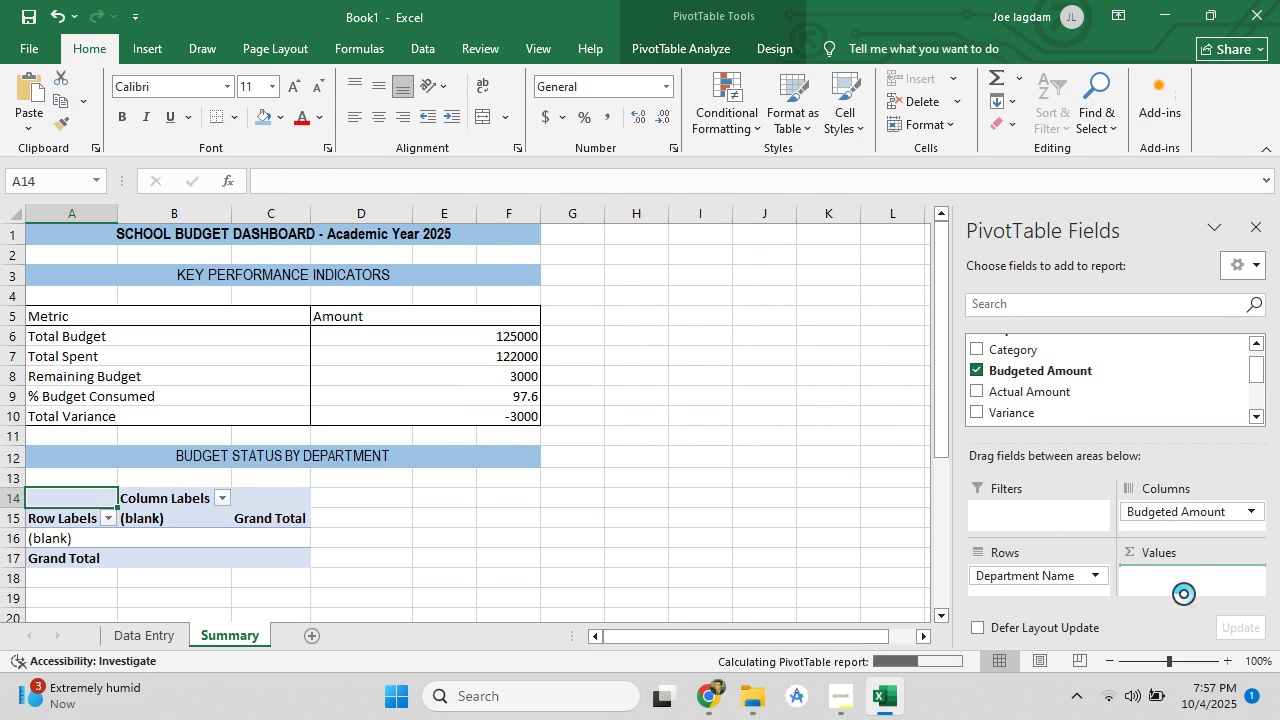 
mouse_move([1155, 578])
 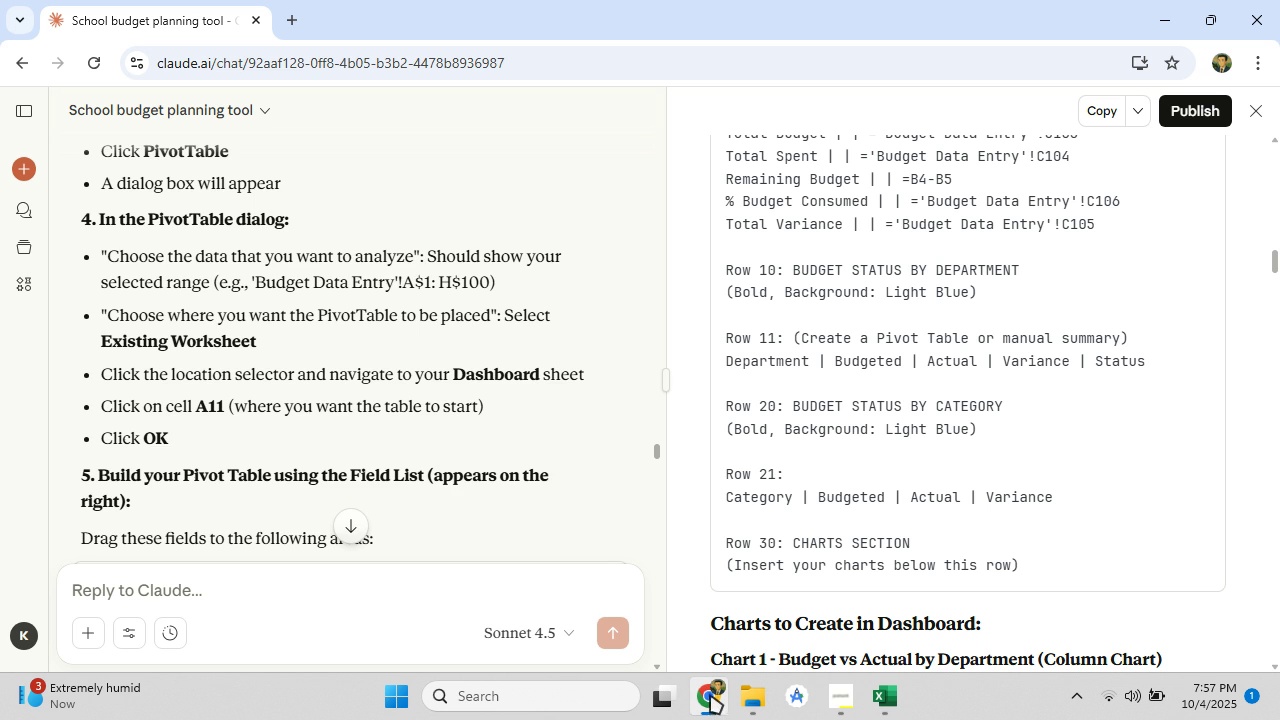 
scroll: coordinate [513, 448], scroll_direction: down, amount: 4.0
 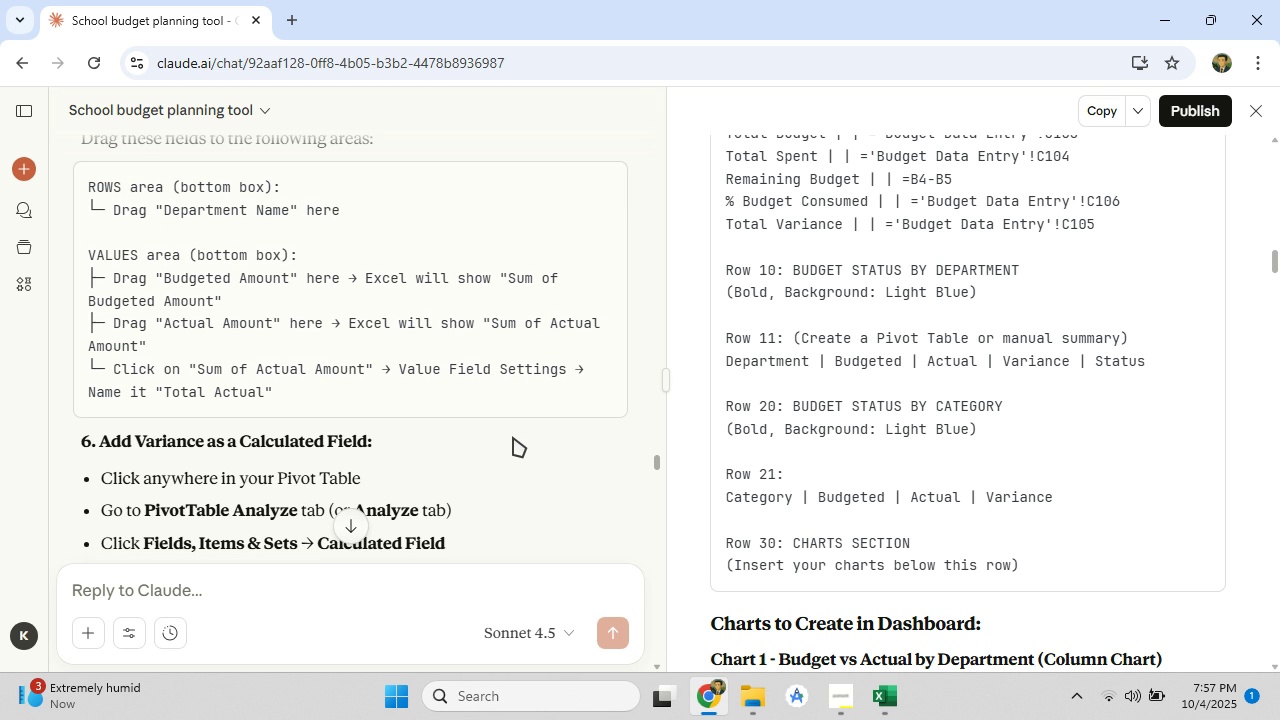 
wait(13.51)
 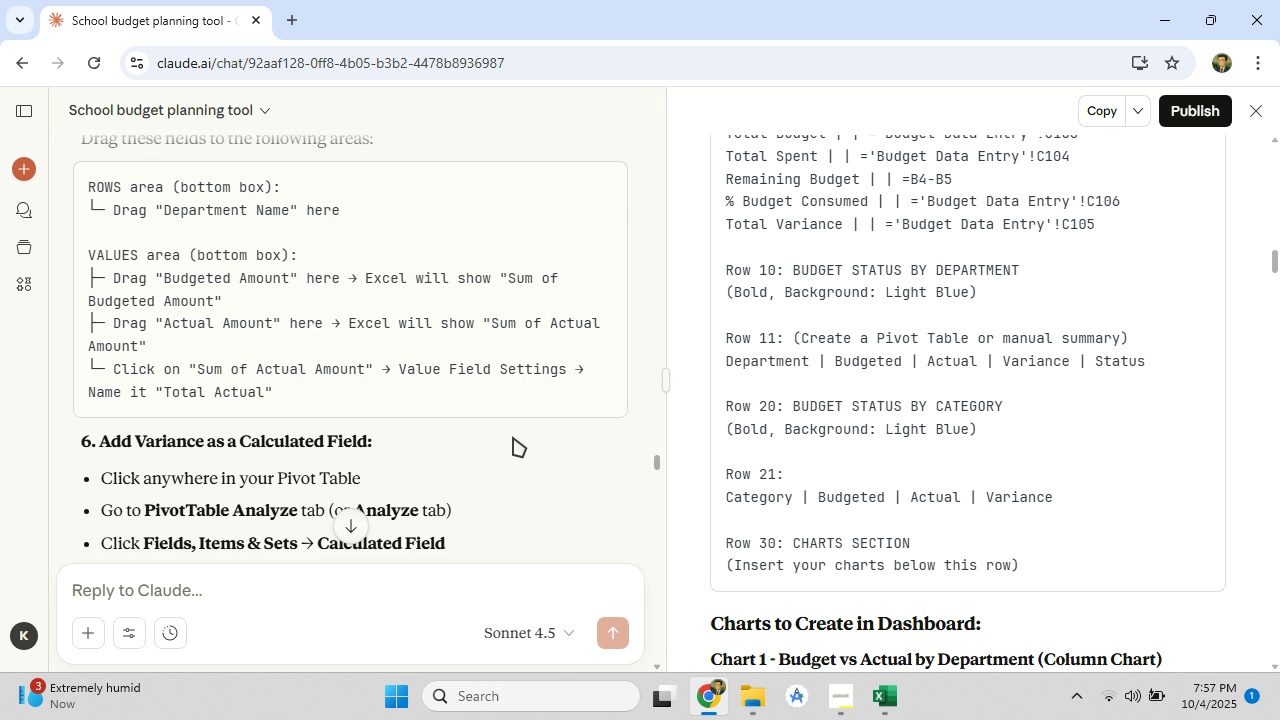 
scroll: coordinate [1146, 459], scroll_direction: down, amount: 5.0
 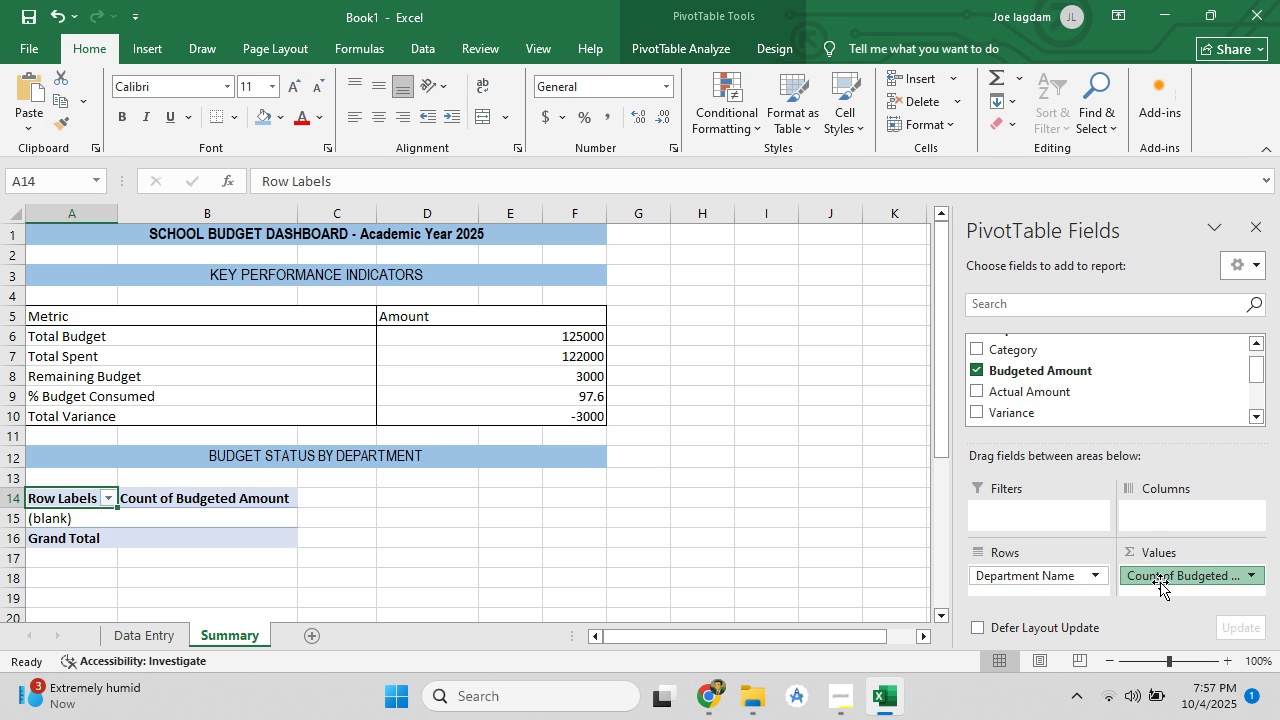 
left_click([1160, 582])
 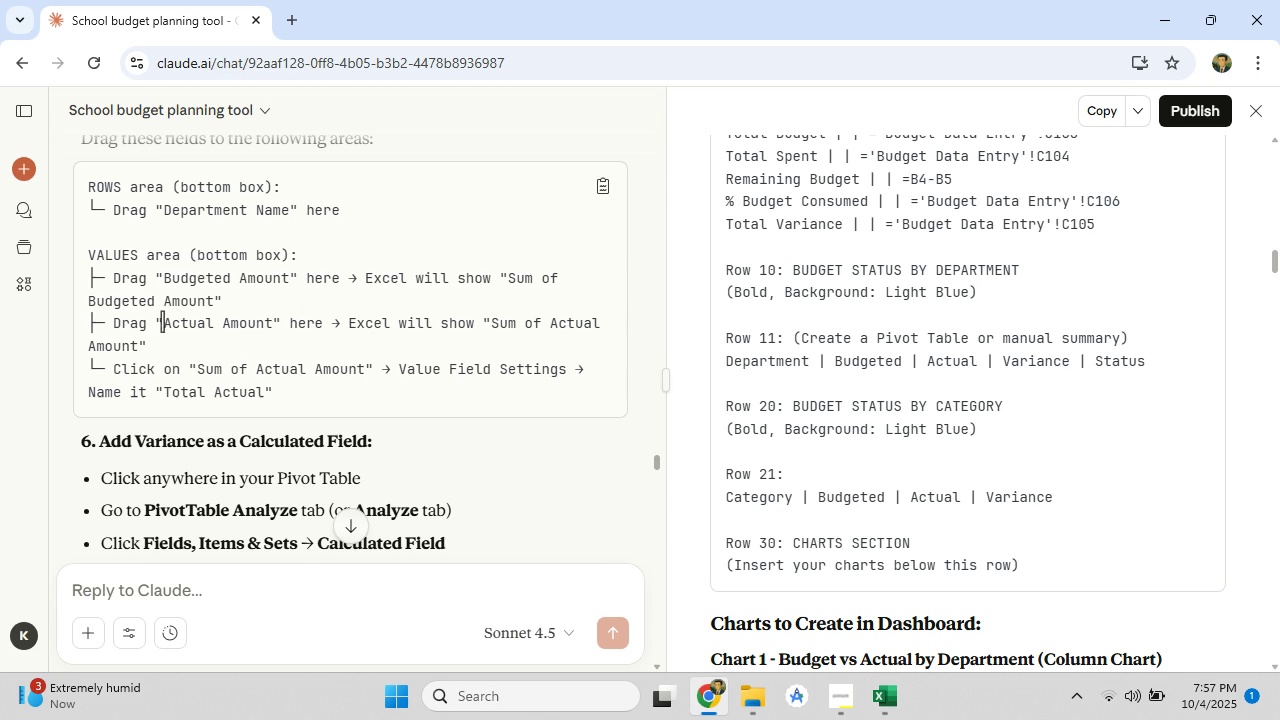 
wait(5.32)
 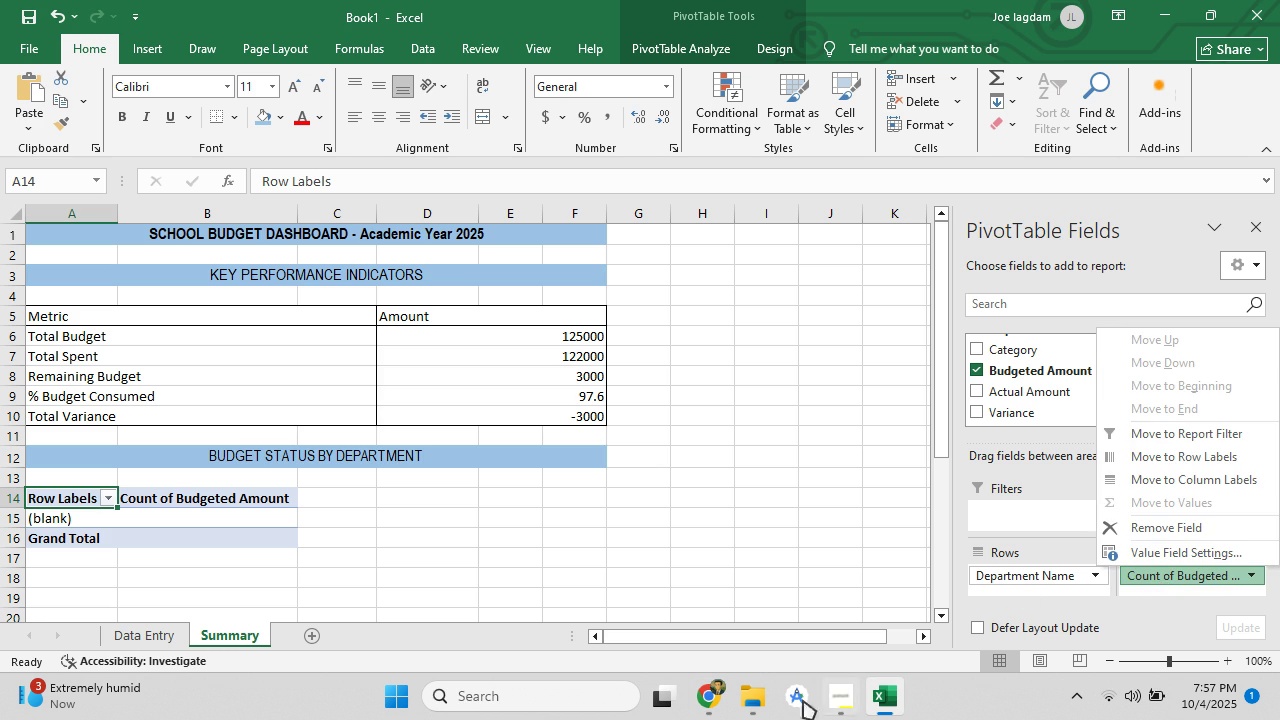 
left_click_drag(start_coordinate=[95, 280], to_coordinate=[590, 369])
 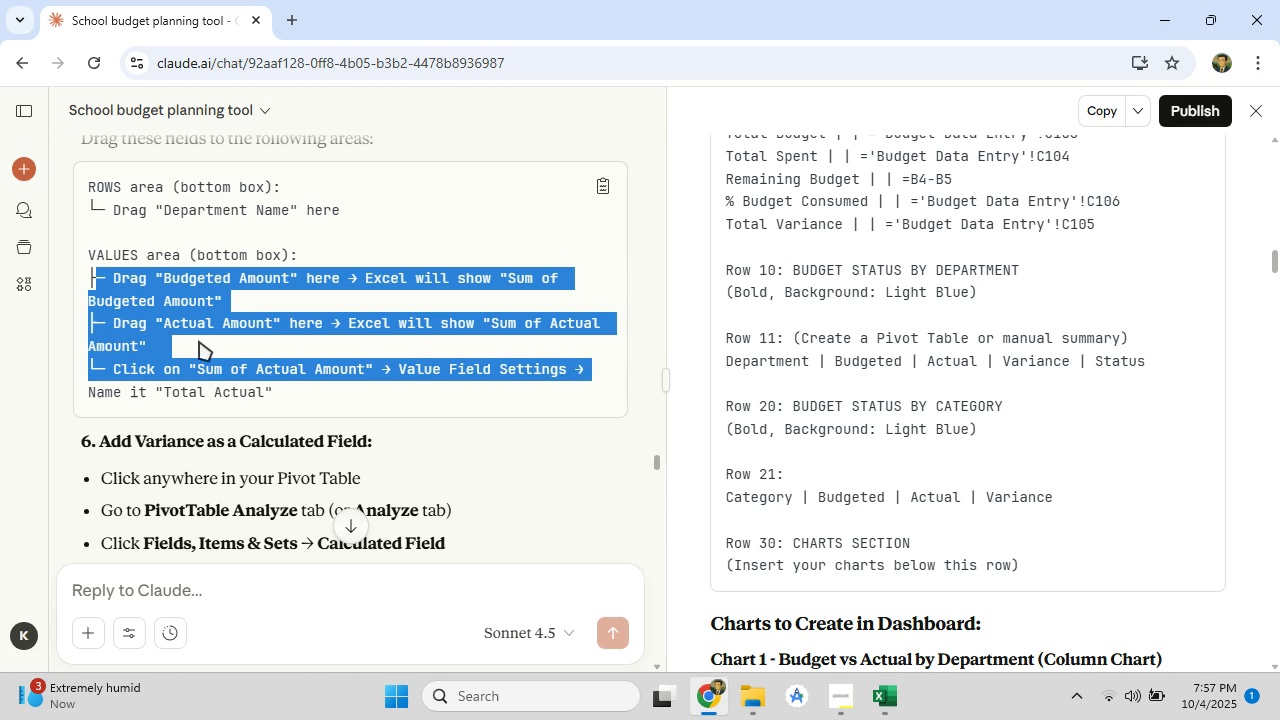 
left_click_drag(start_coordinate=[307, 392], to_coordinate=[90, 268])
 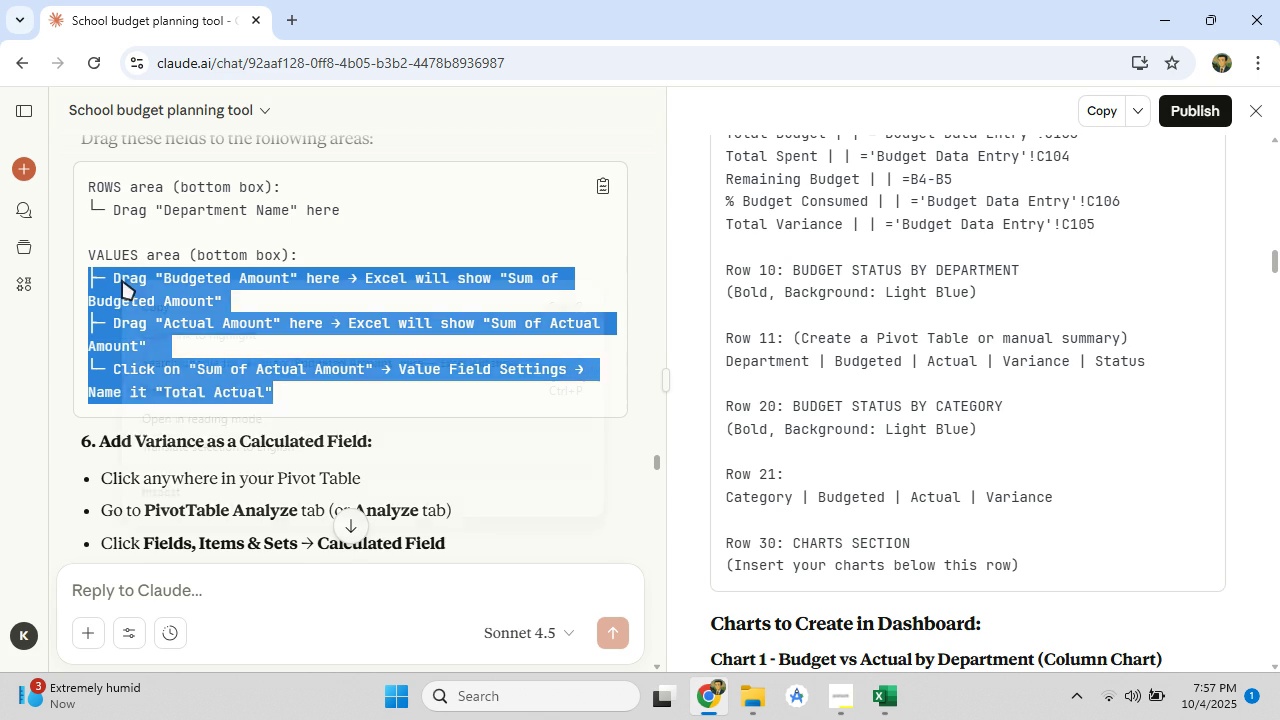 
right_click([122, 280])
 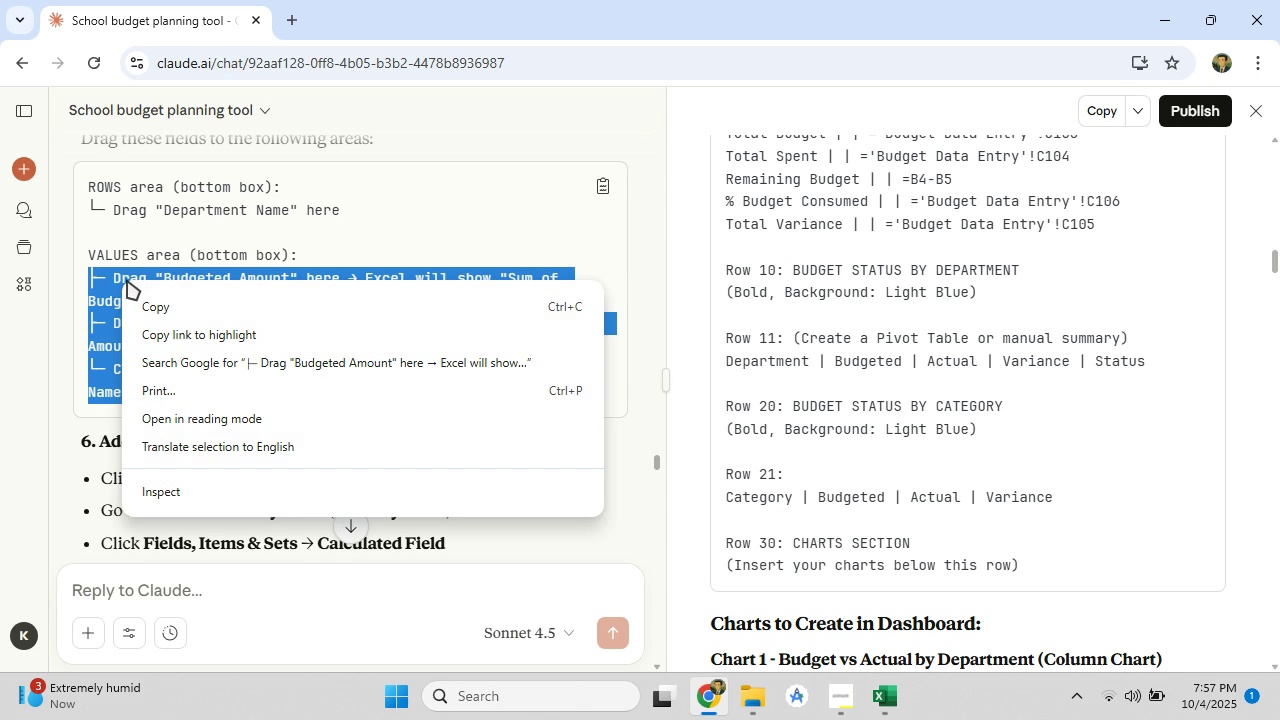 
left_click([416, 210])
 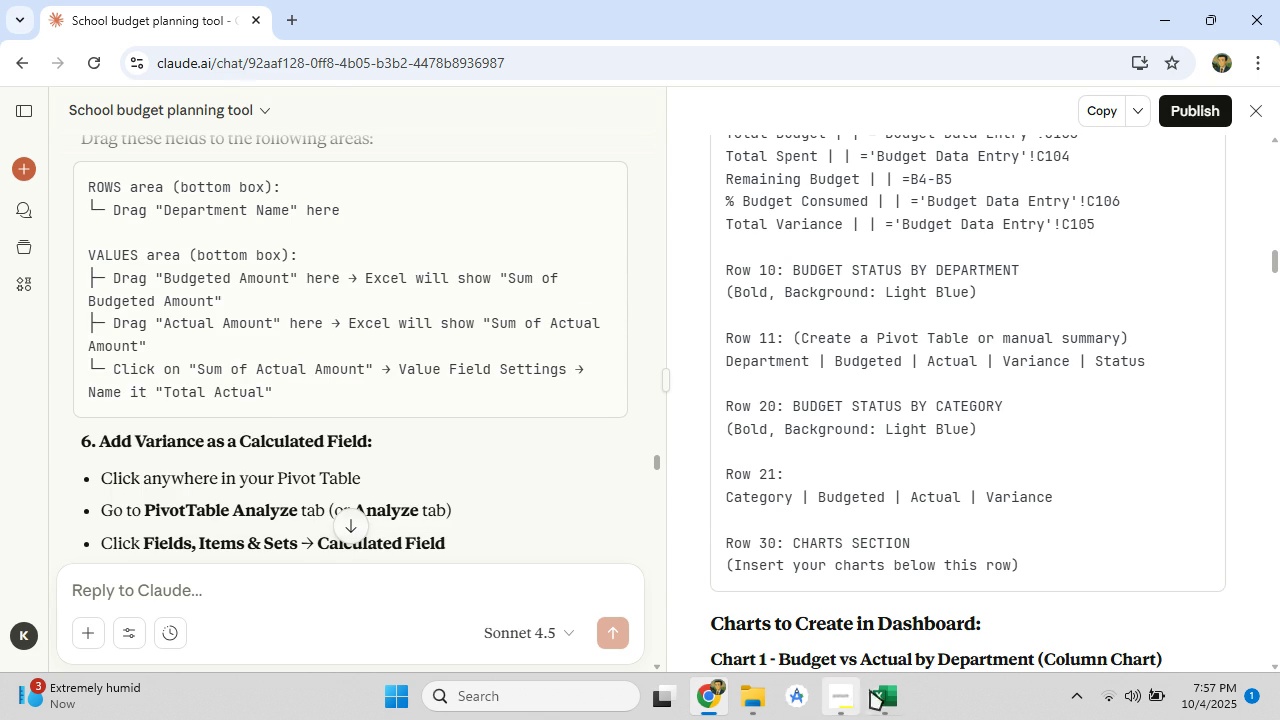 
left_click([874, 690])
 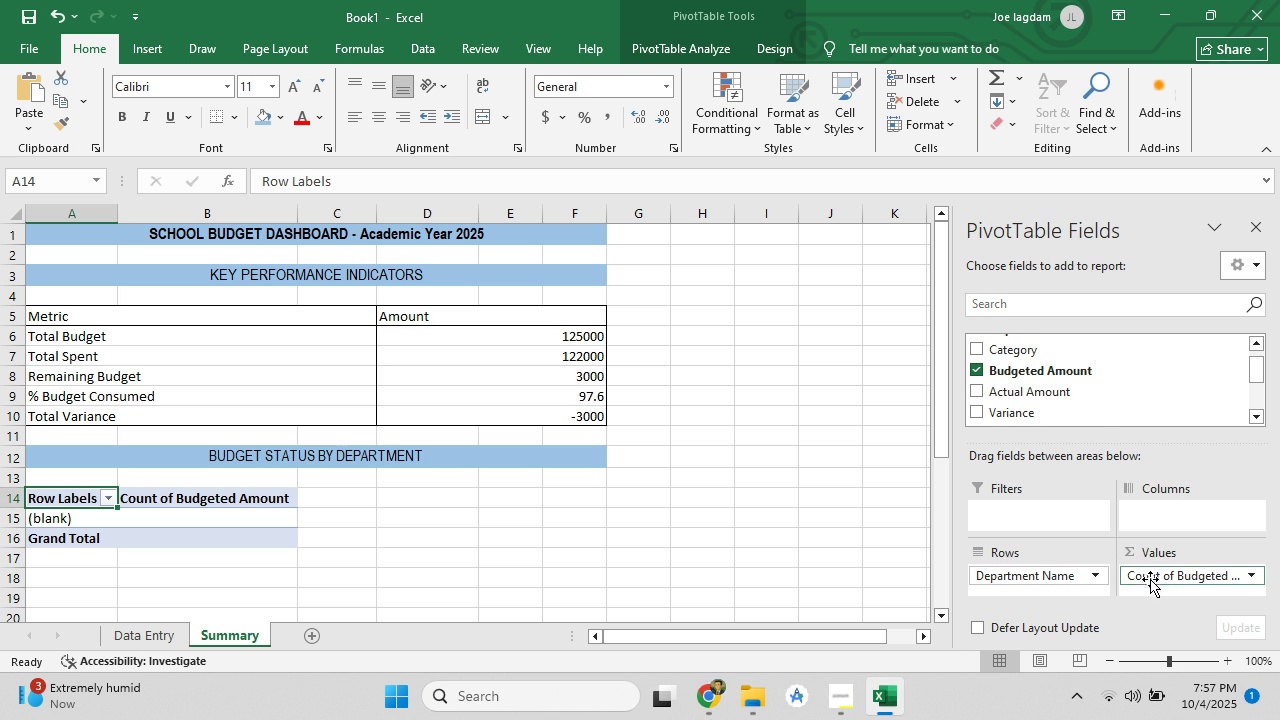 
left_click([1150, 577])
 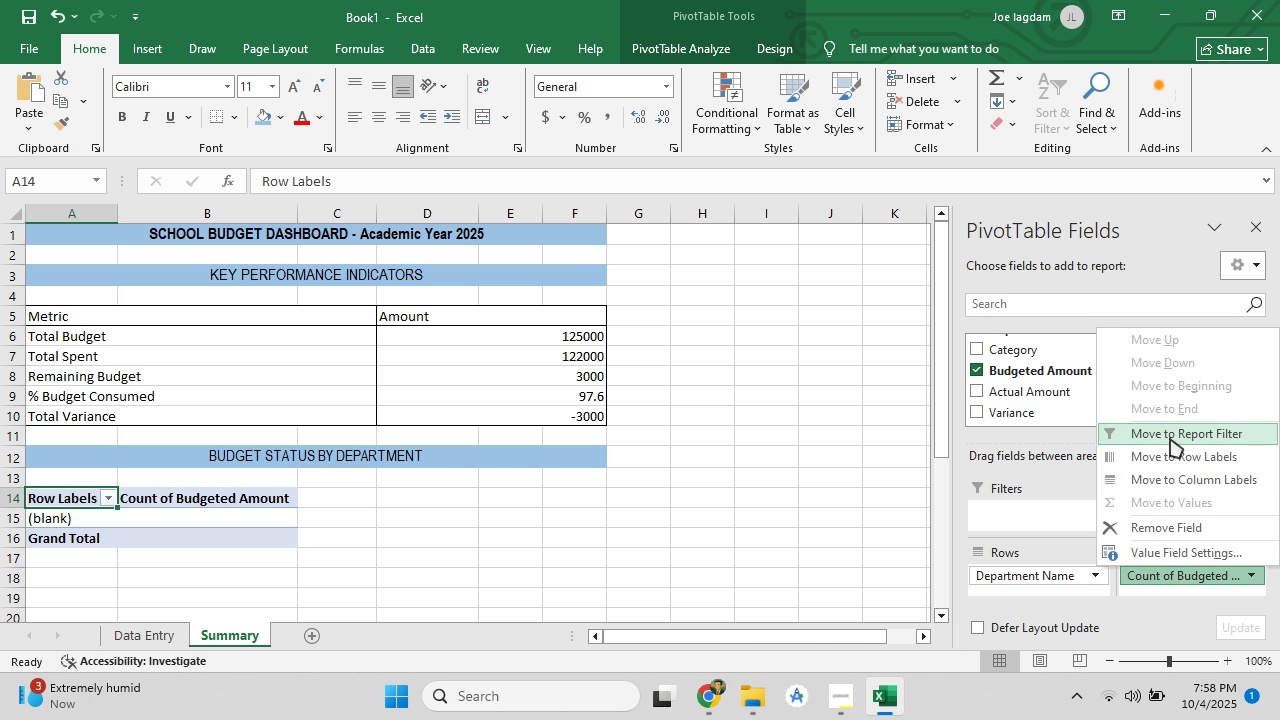 
left_click([1170, 438])
 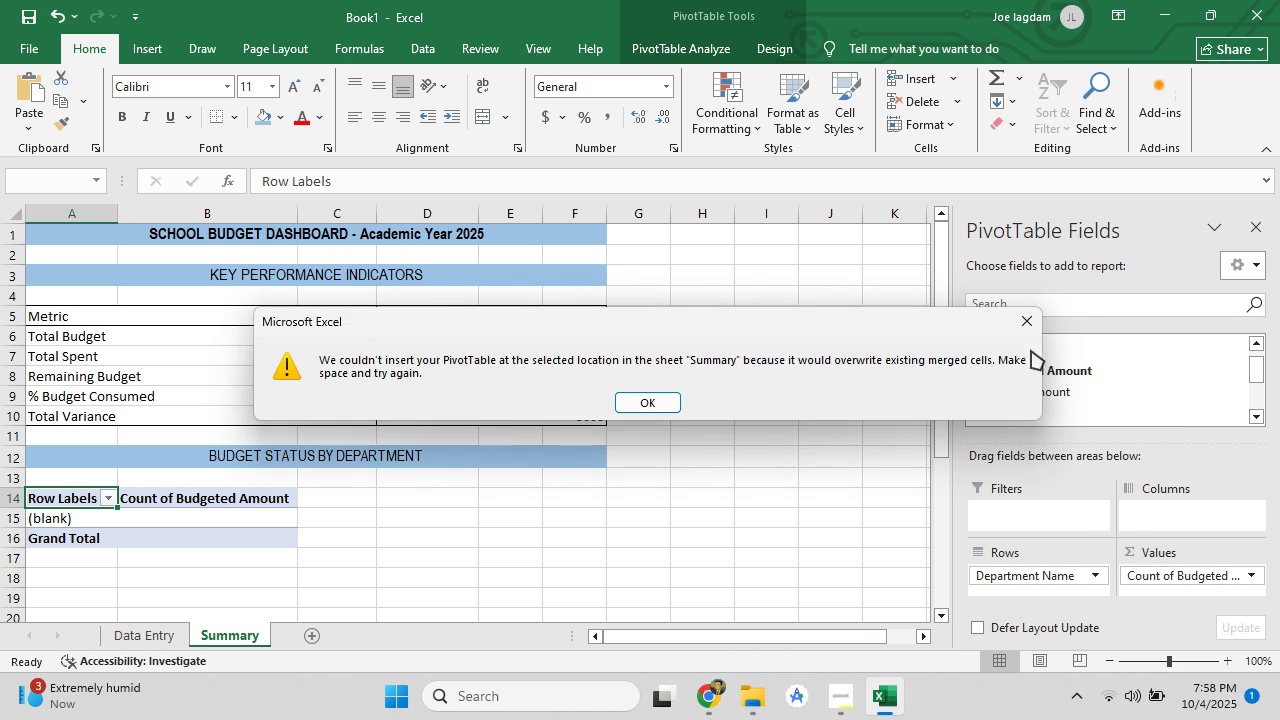 
left_click([1028, 326])
 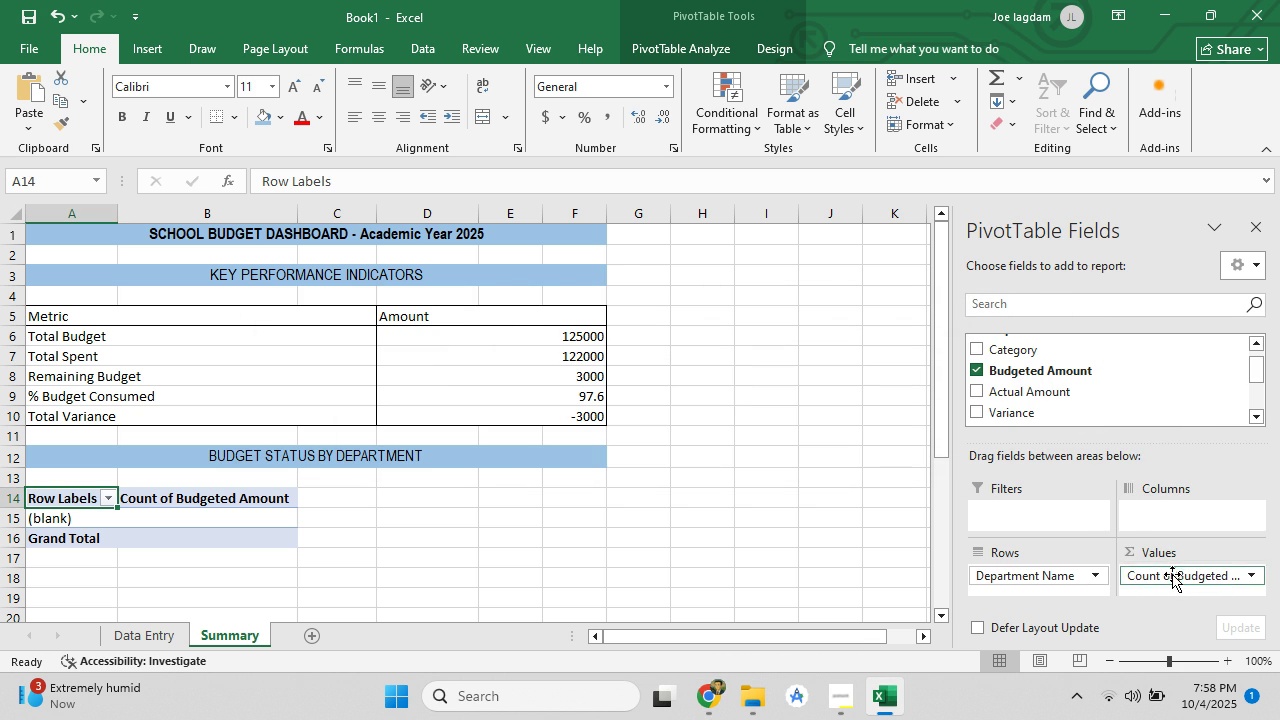 
double_click([1172, 574])
 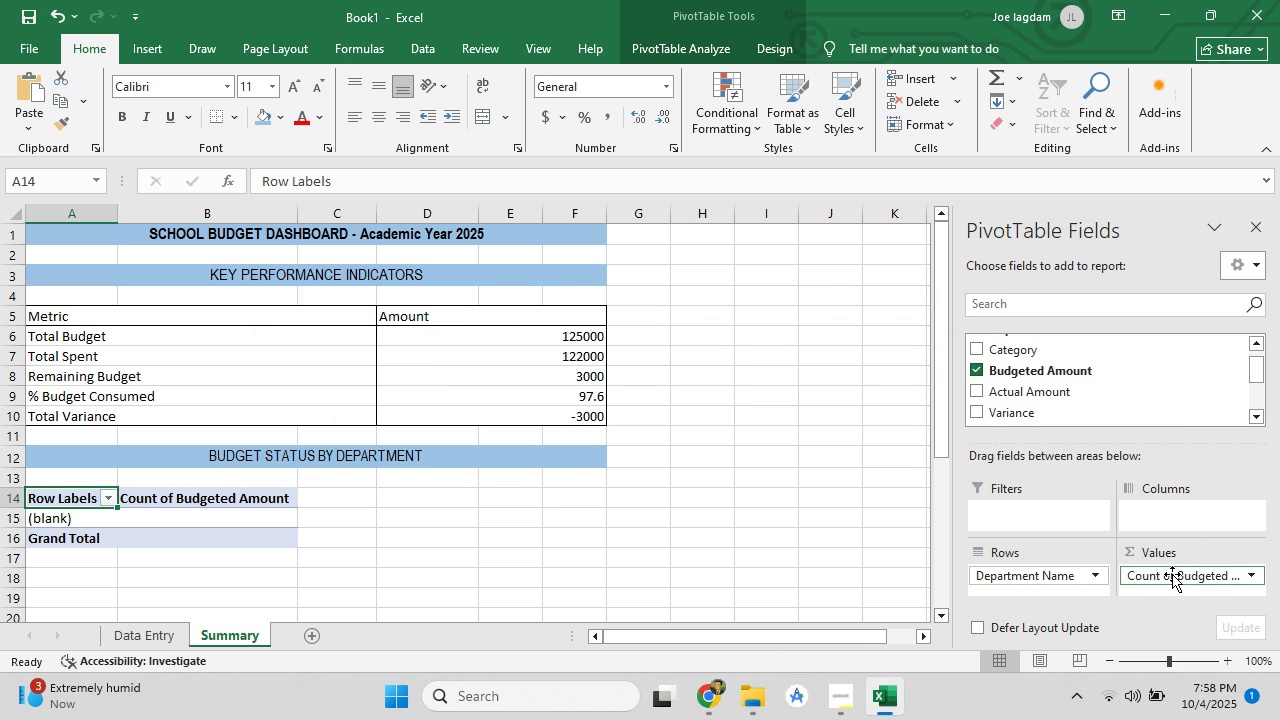 
right_click([1172, 574])
 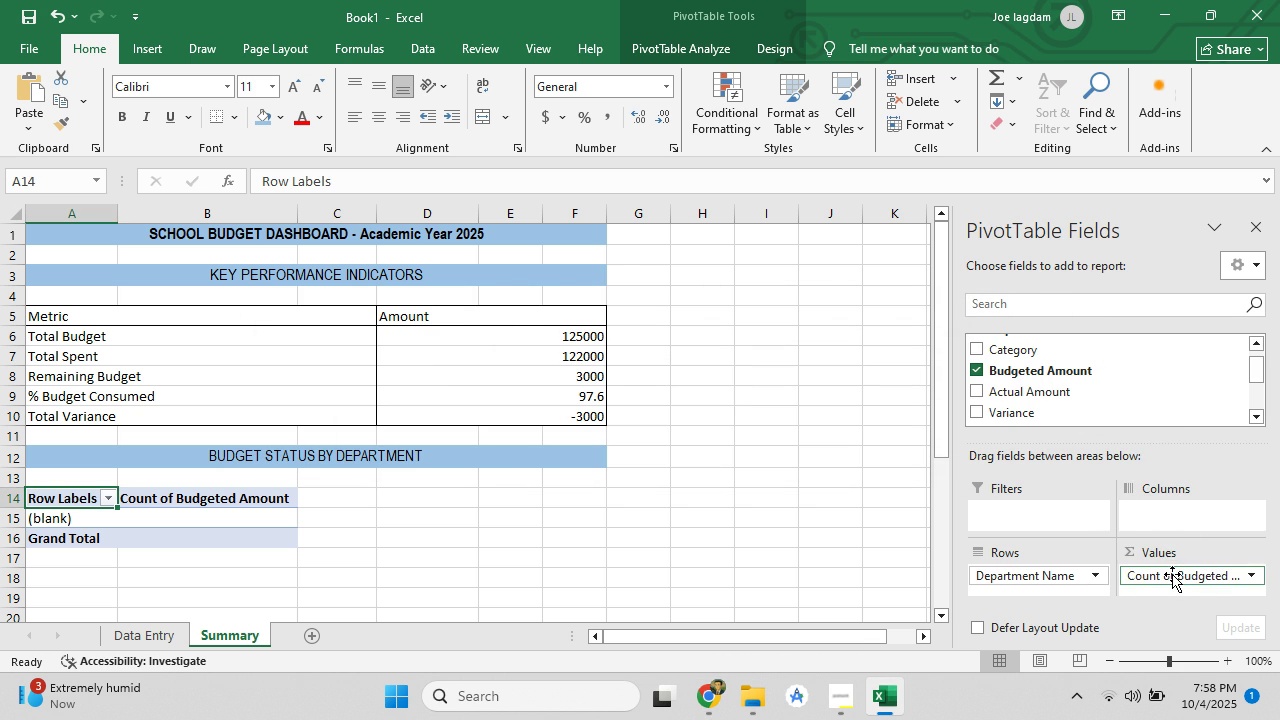 
right_click([1172, 574])
 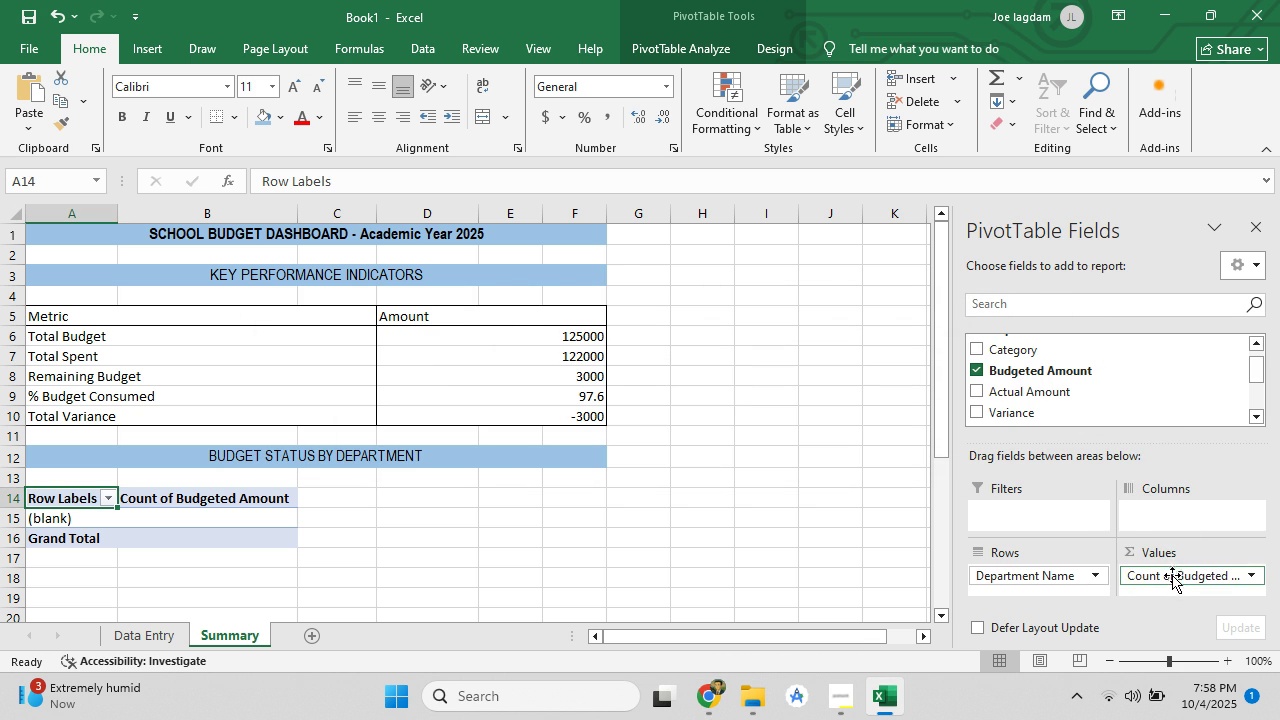 
left_click_drag(start_coordinate=[1172, 575], to_coordinate=[1172, 583])
 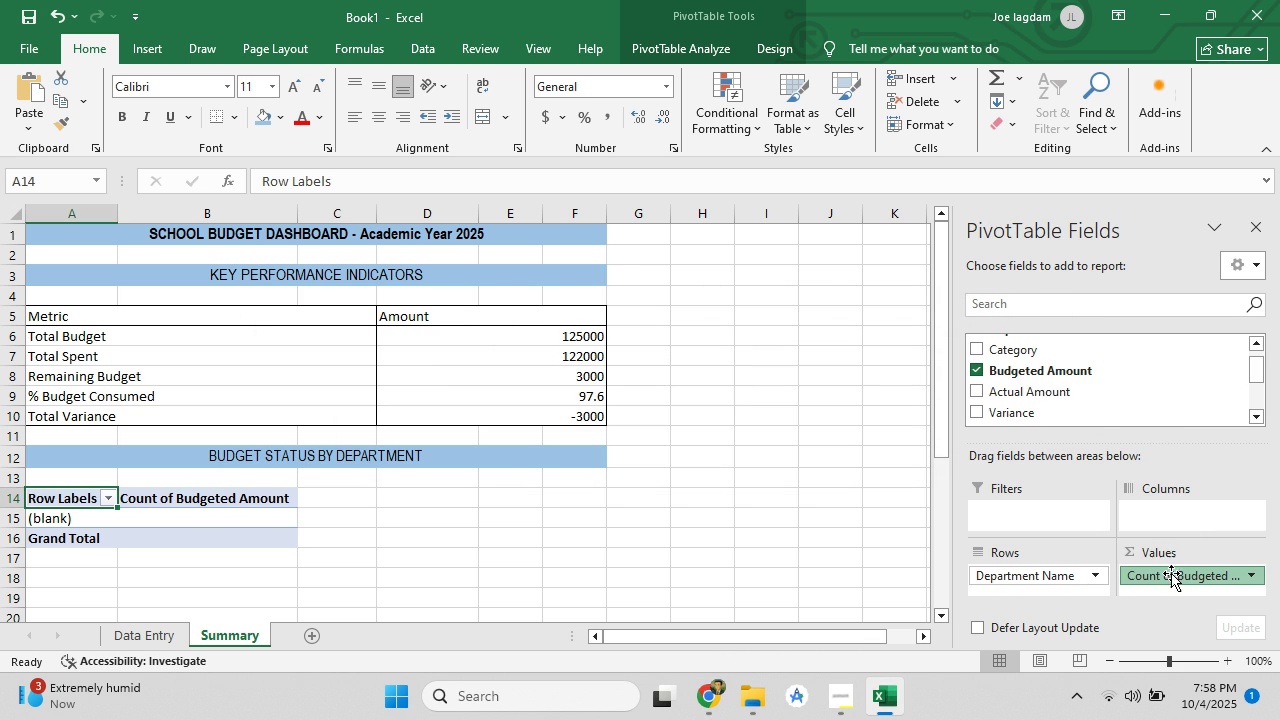 
left_click([1171, 573])
 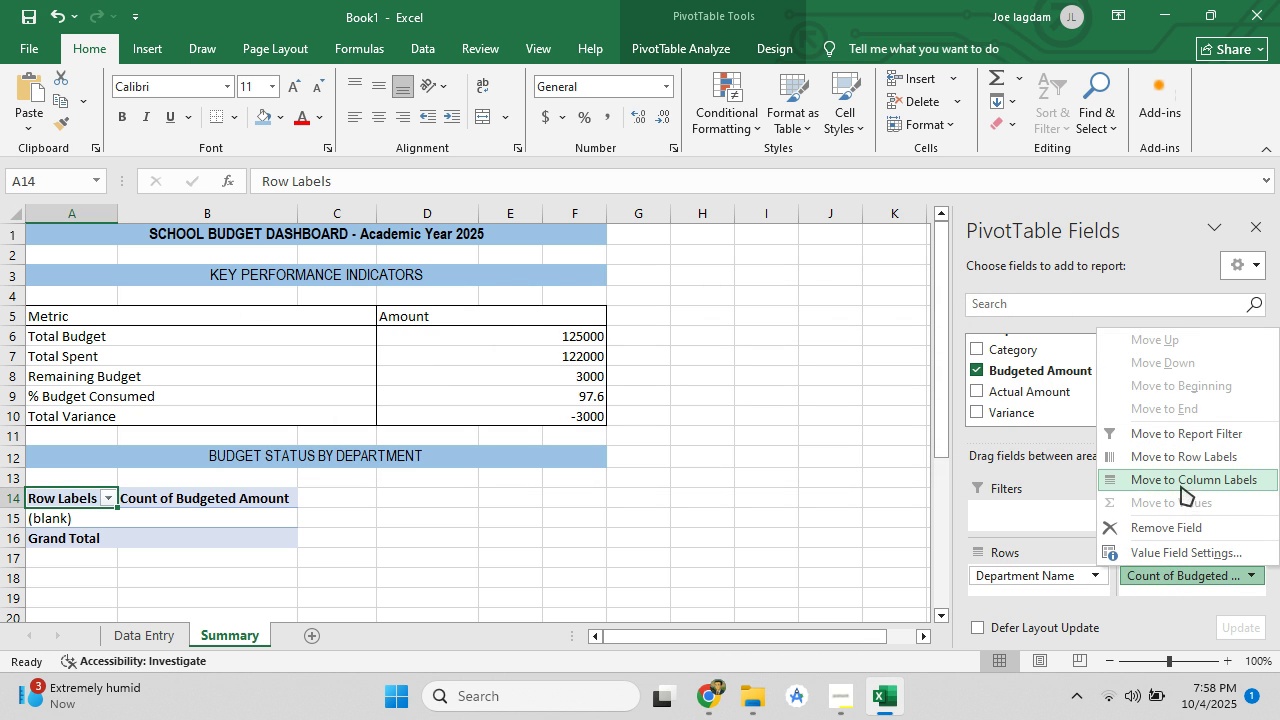 
wait(6.93)
 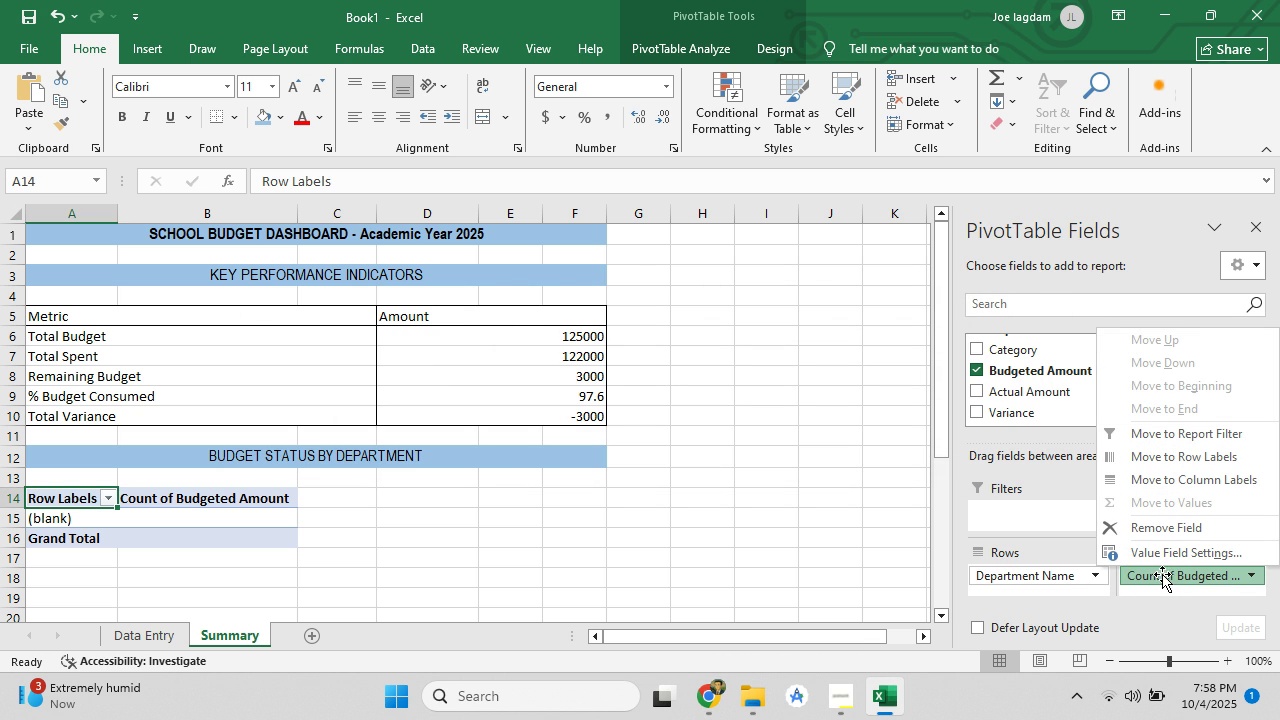 
left_click([1183, 478])
 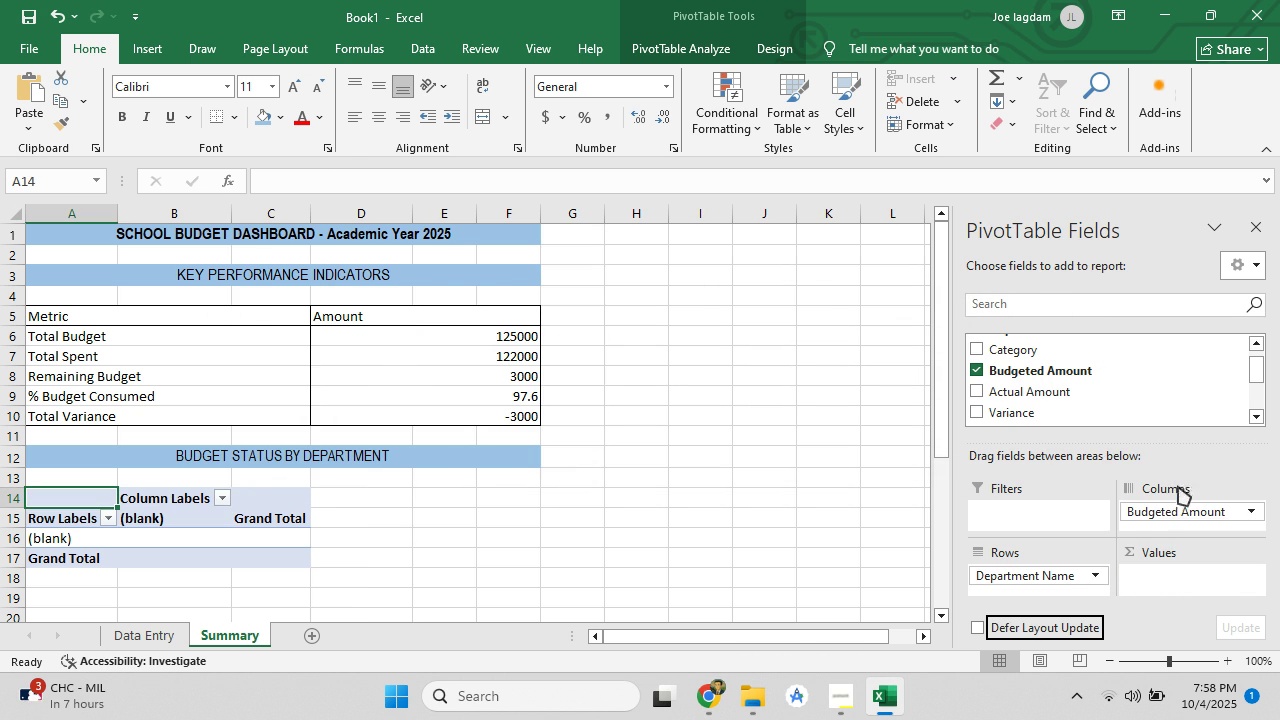 
left_click([1172, 514])
 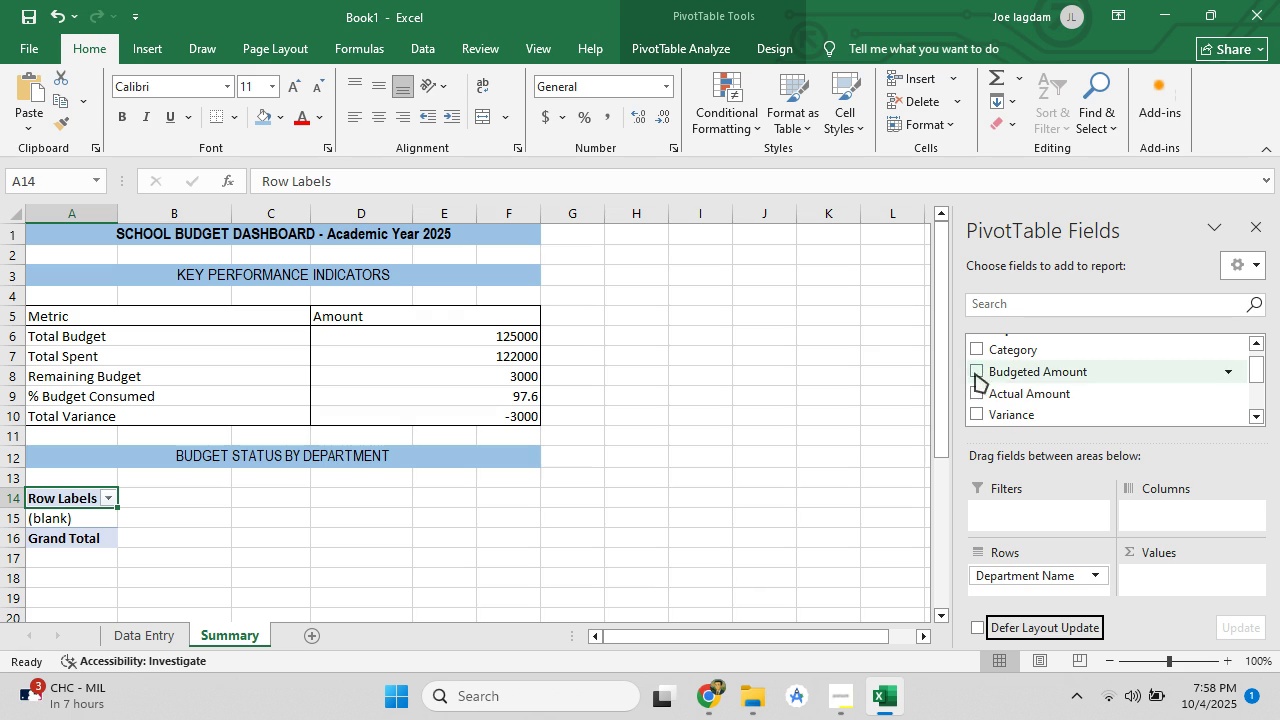 
left_click([979, 367])
 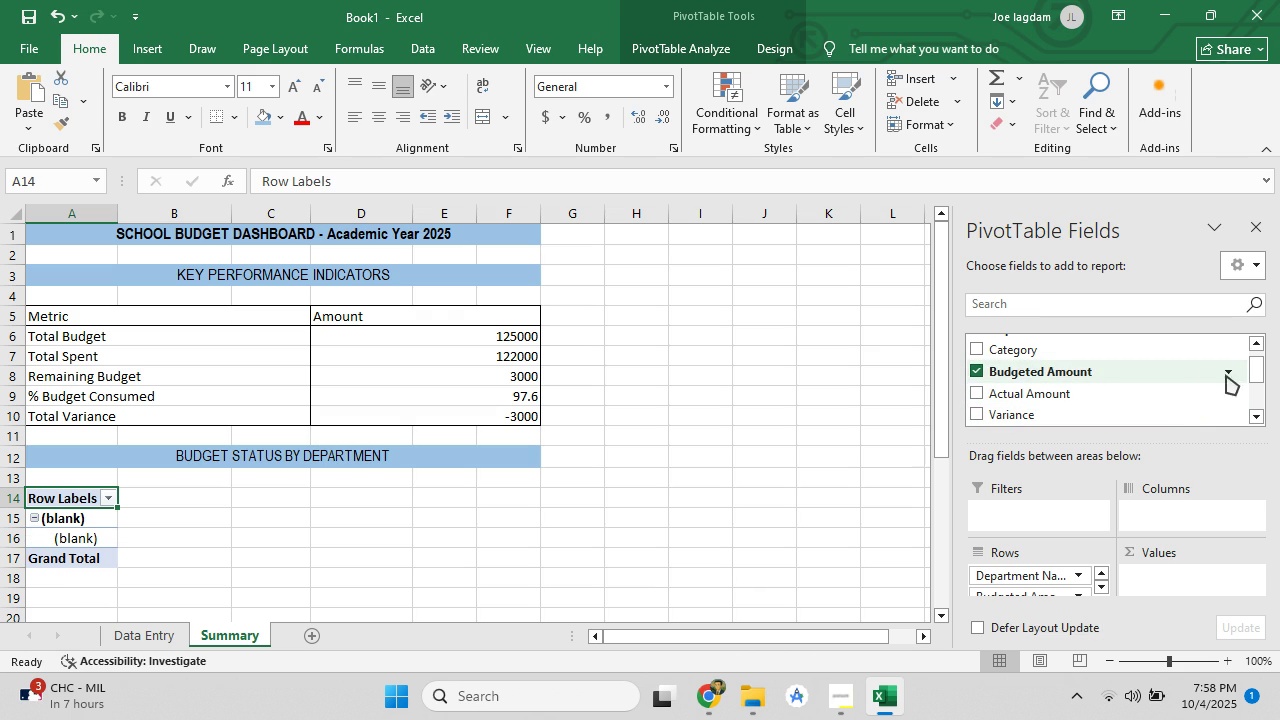 
left_click([1229, 367])
 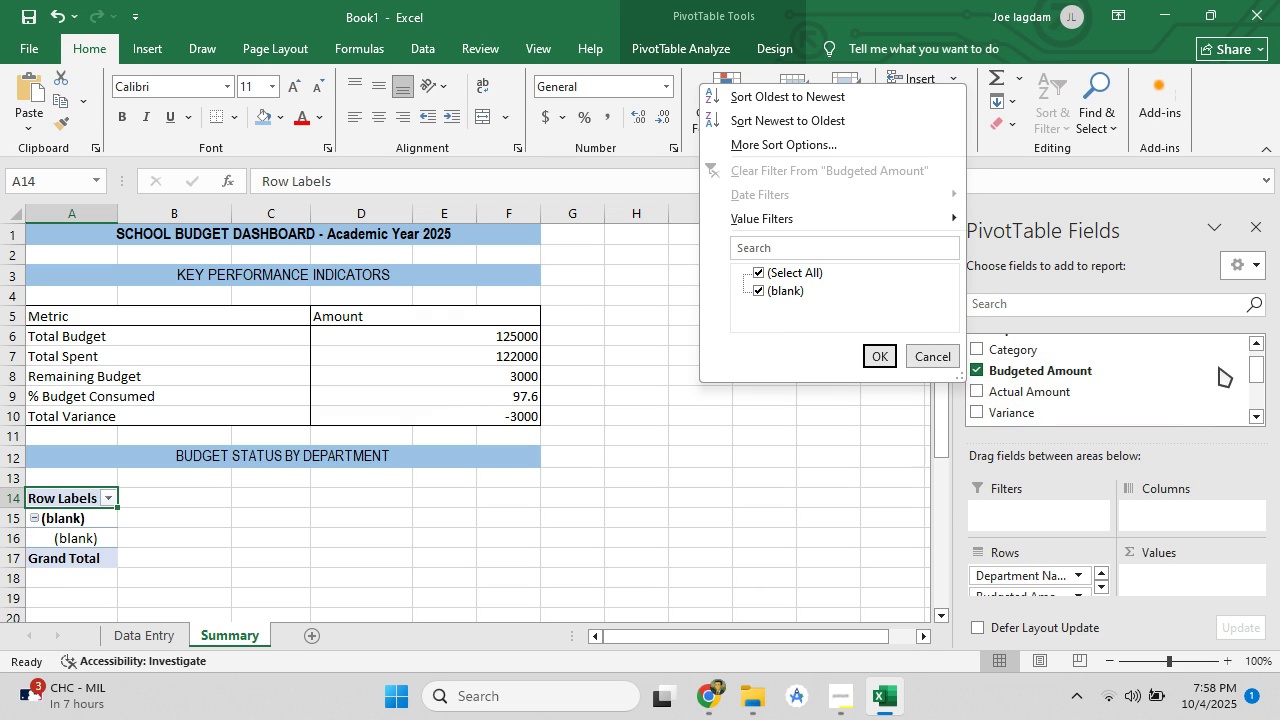 
mouse_move([802, 277])
 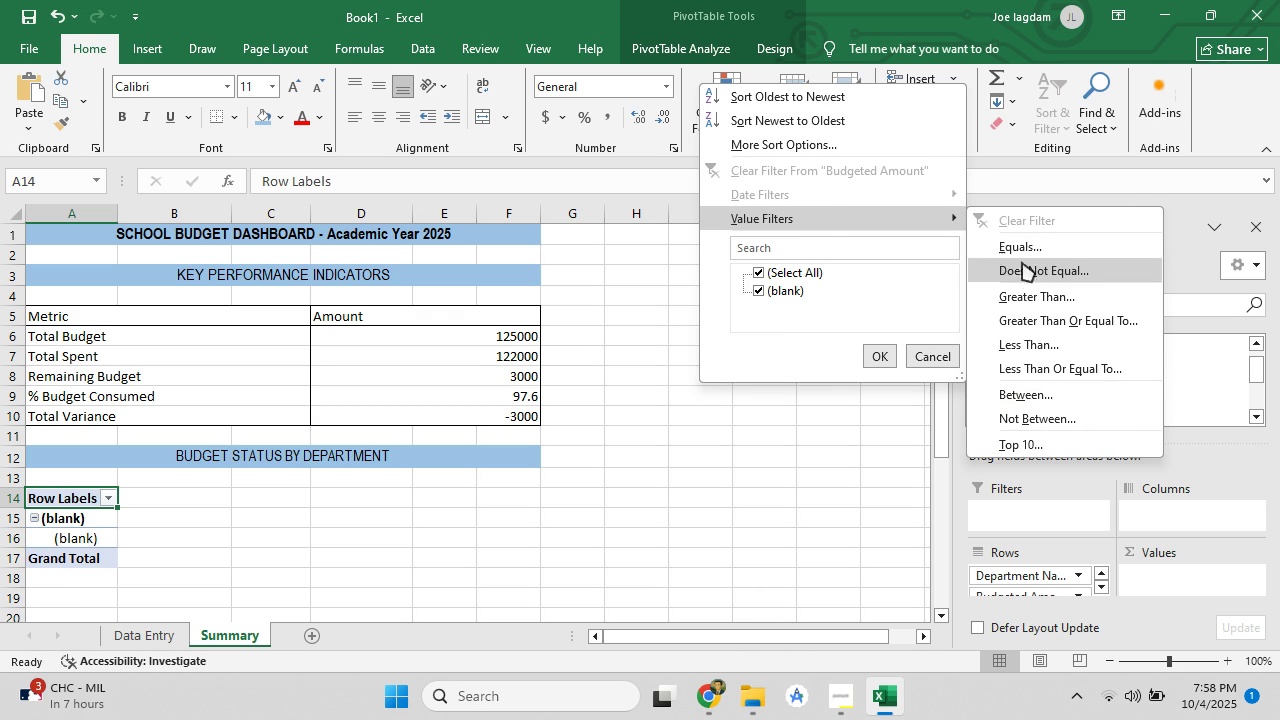 
wait(5.51)
 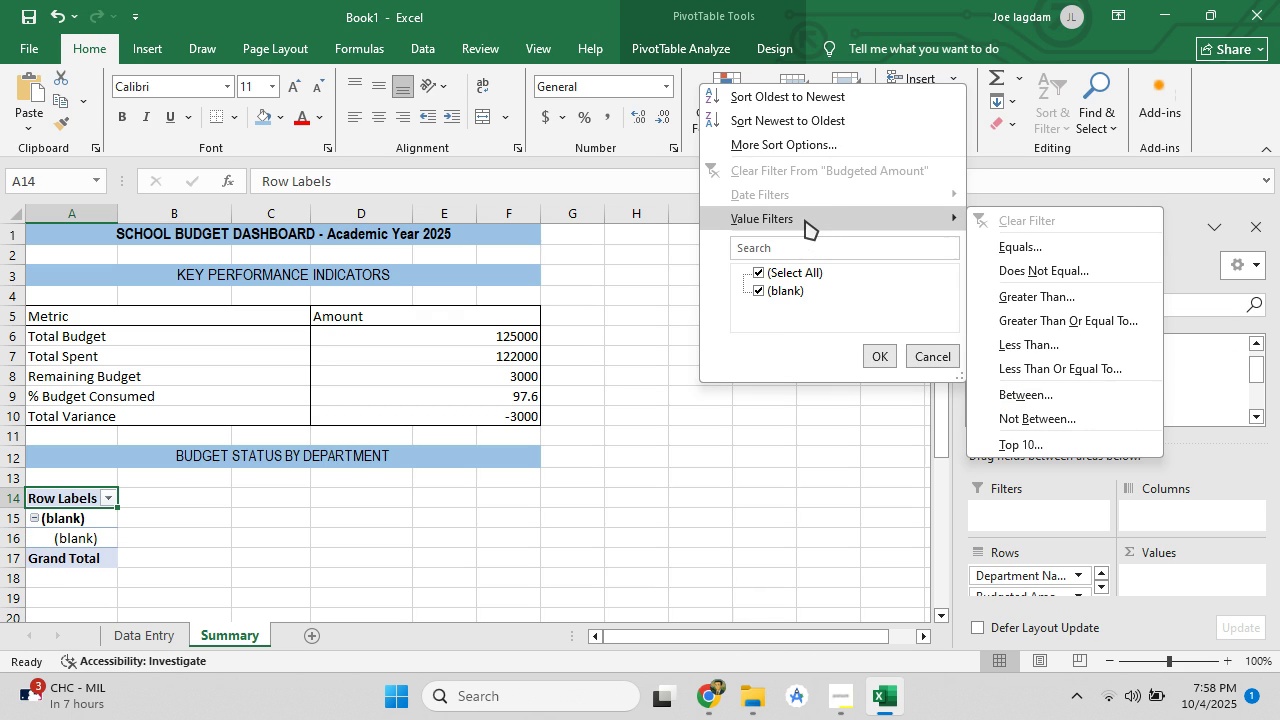 
left_click([1026, 290])
 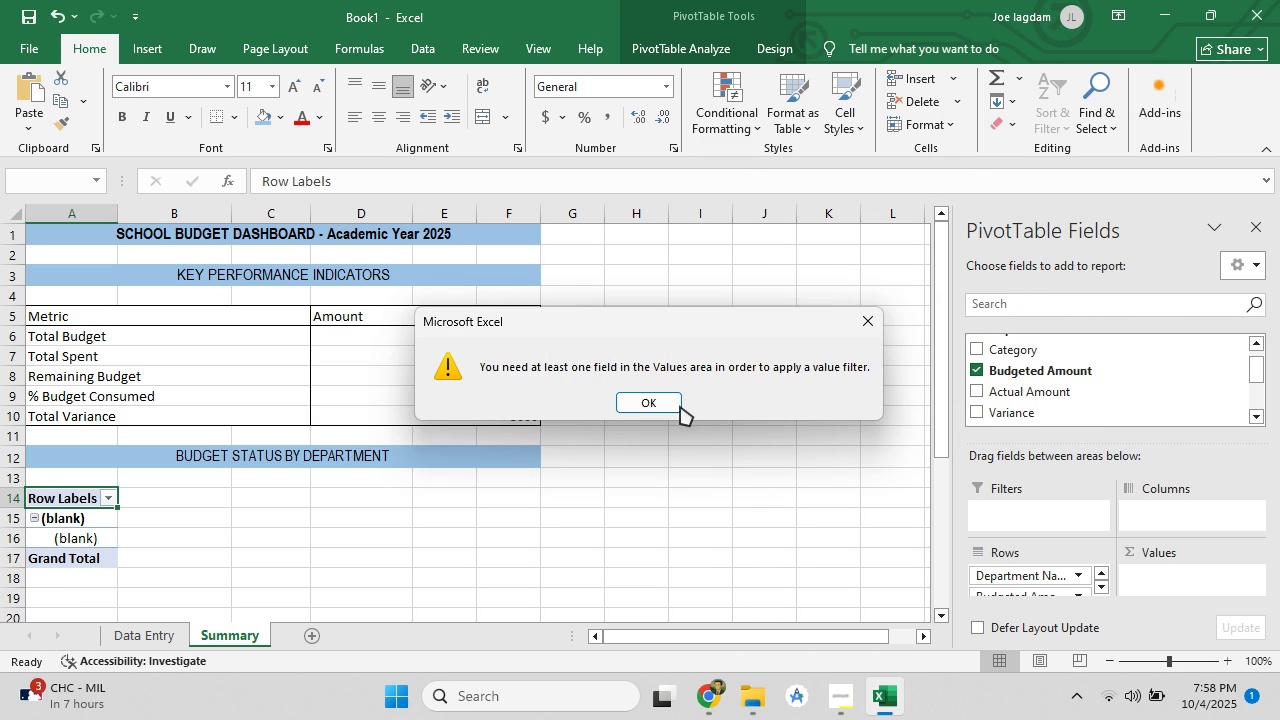 
wait(5.14)
 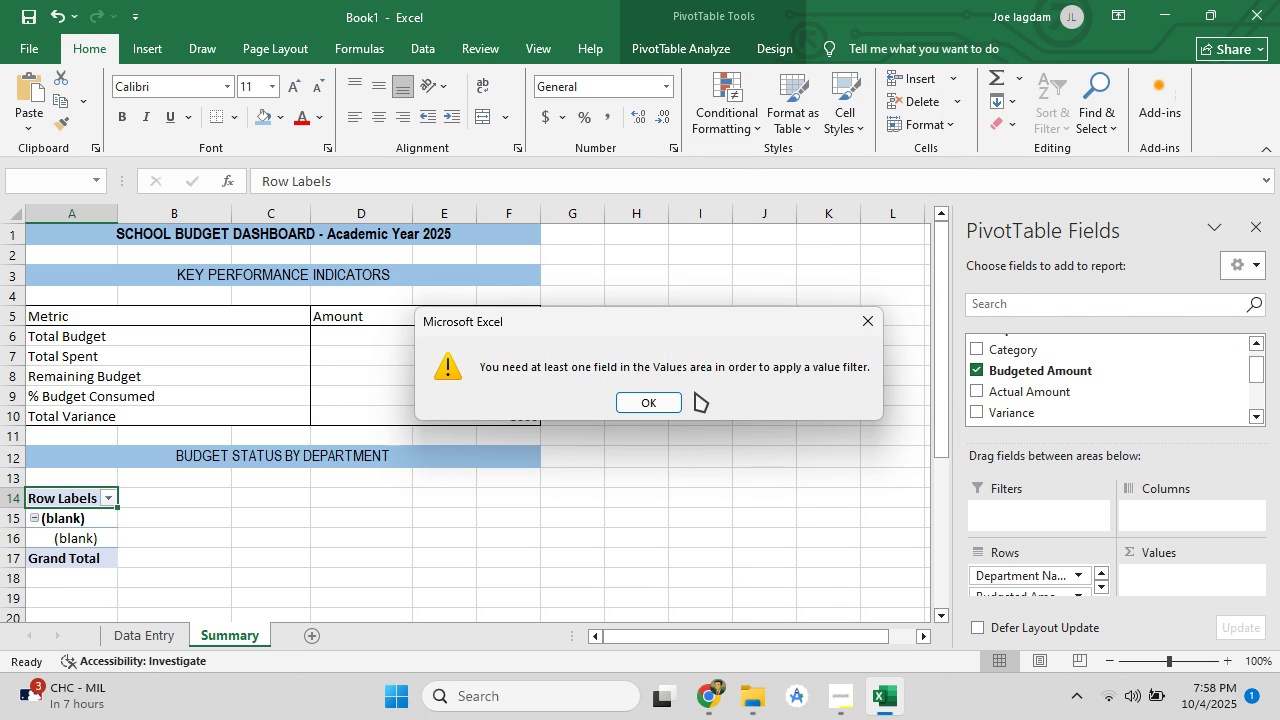 
left_click([670, 405])
 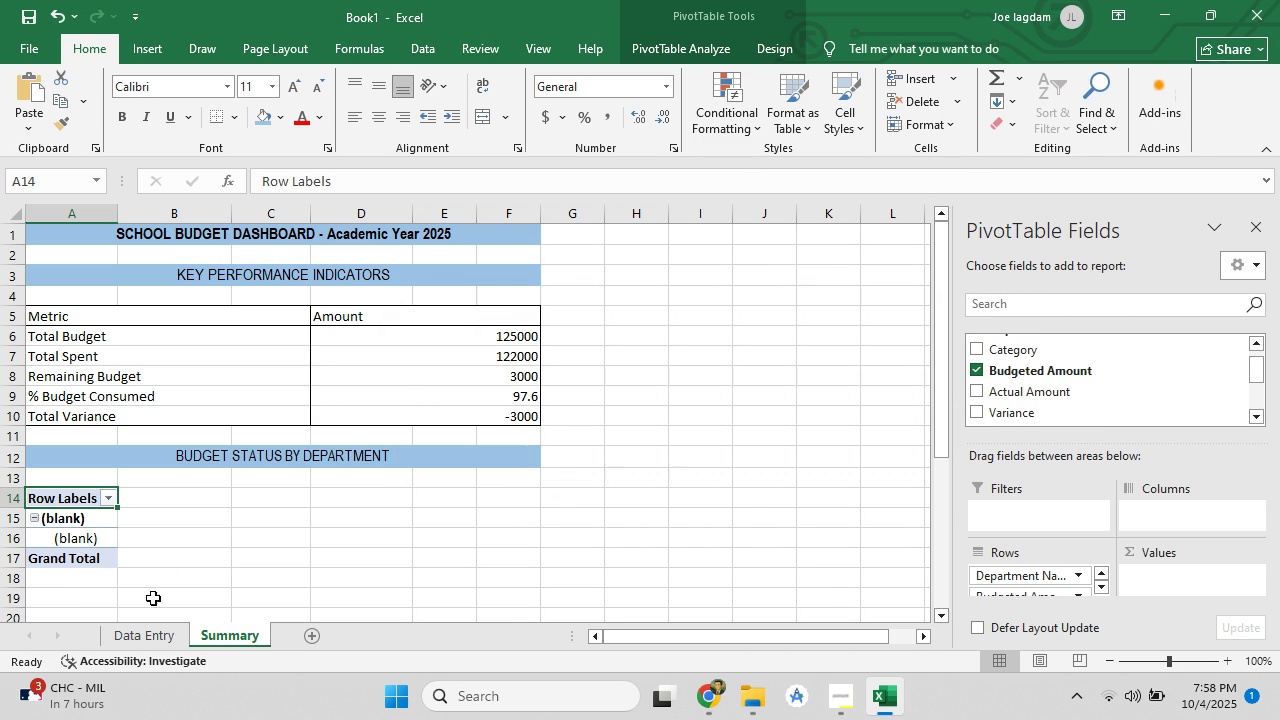 
mouse_move([139, 611])
 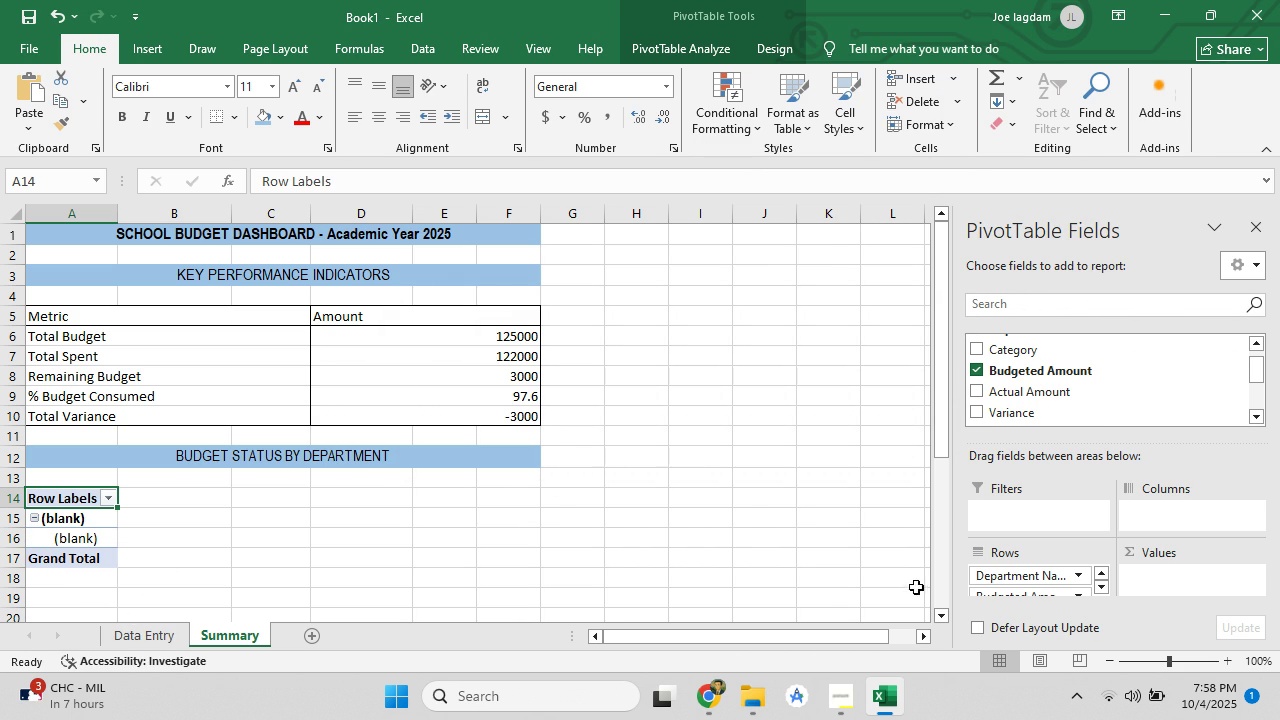 
scroll: coordinate [1011, 578], scroll_direction: down, amount: 3.0
 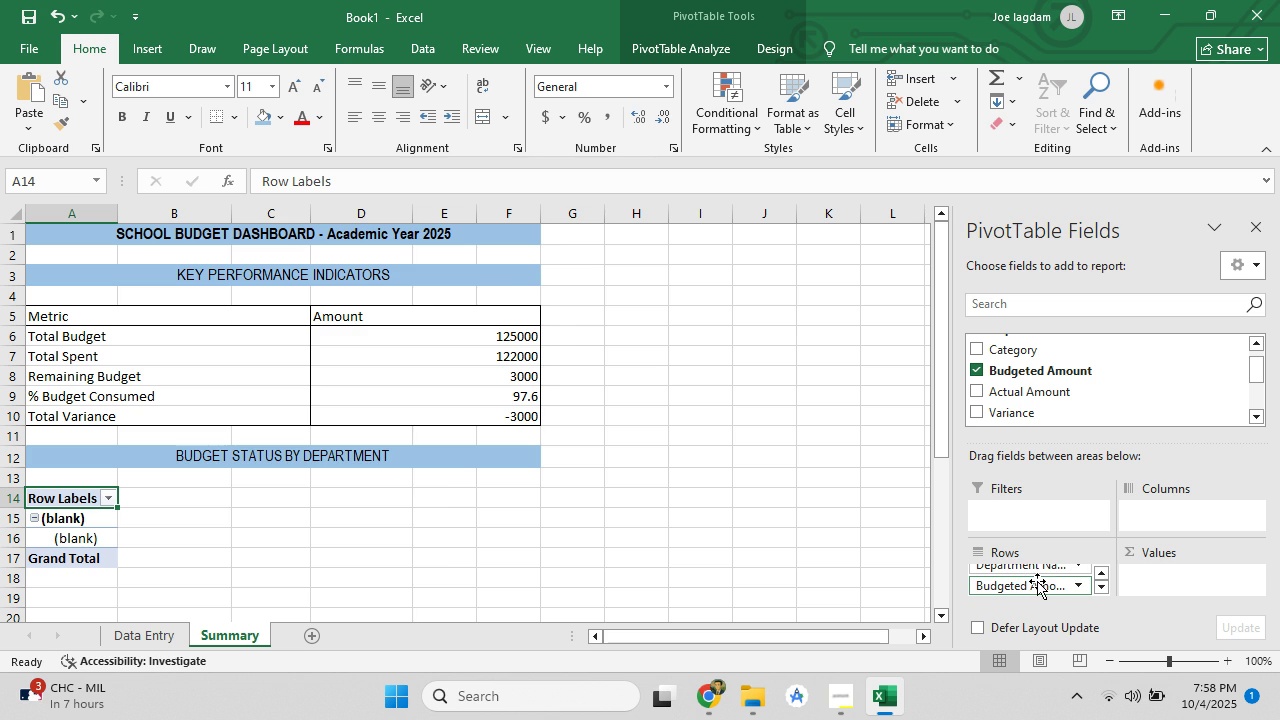 
left_click_drag(start_coordinate=[1037, 581], to_coordinate=[1180, 581])
 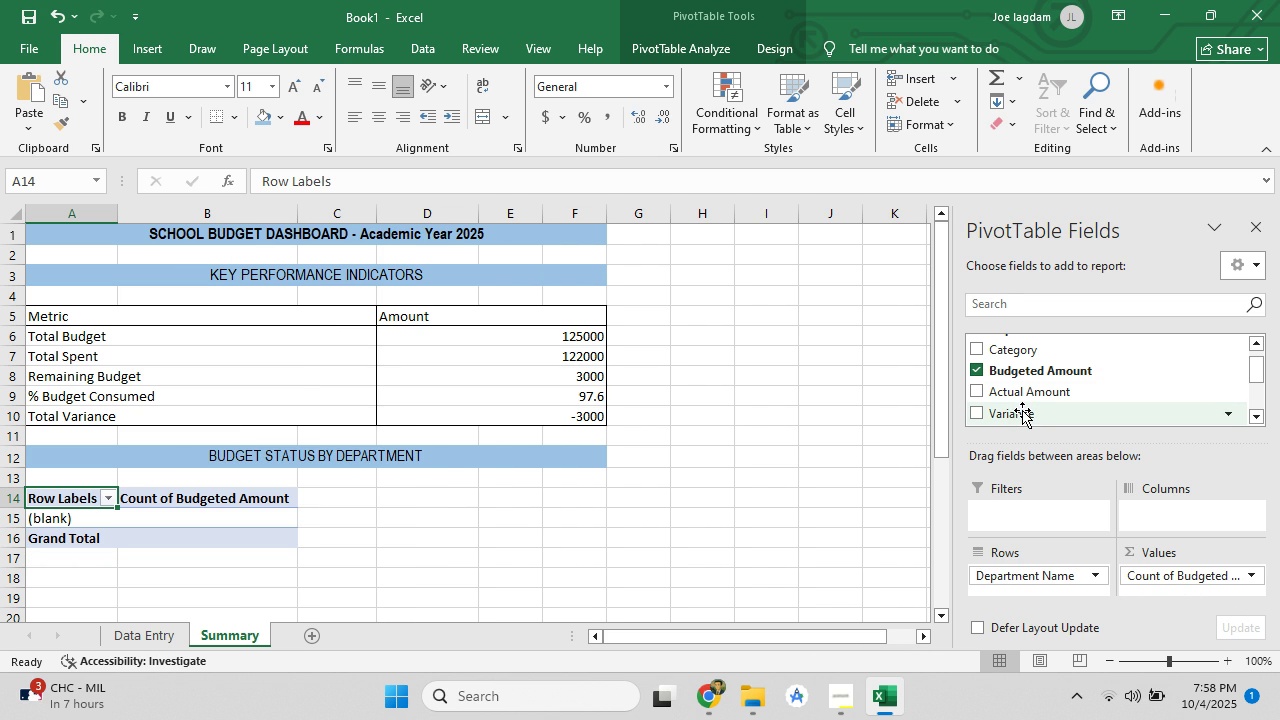 
wait(7.18)
 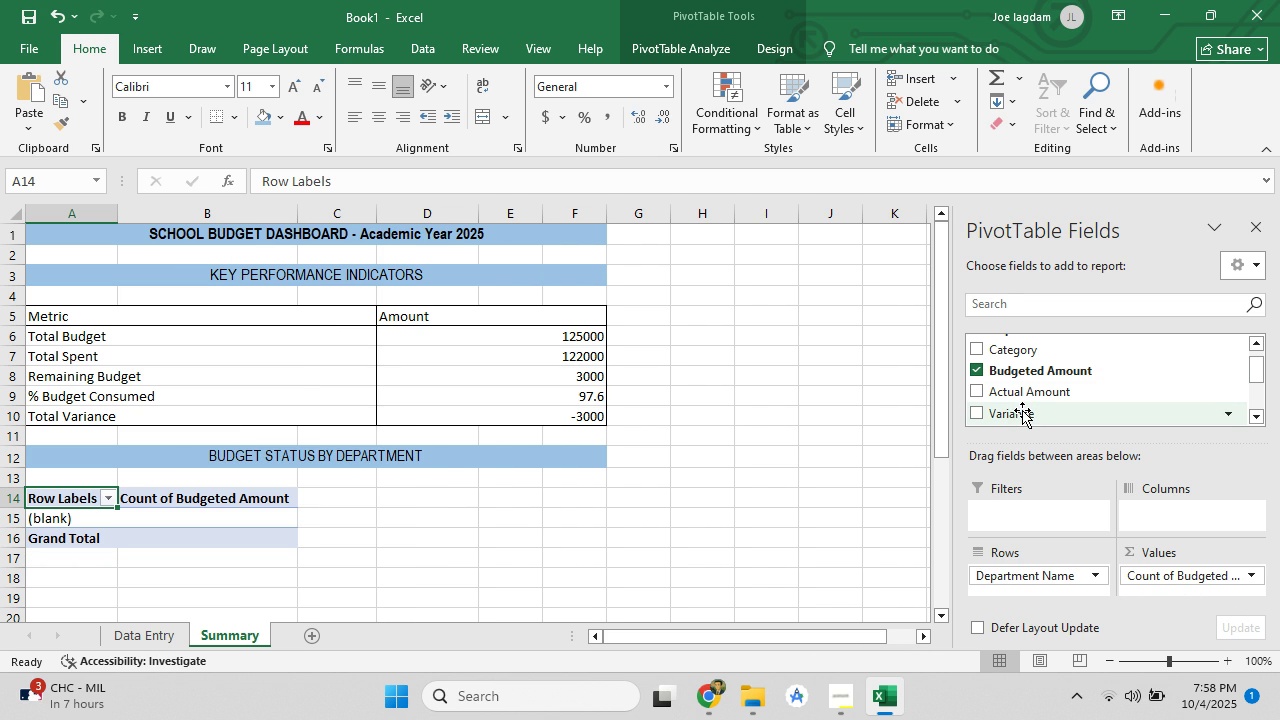 
left_click([722, 706])
 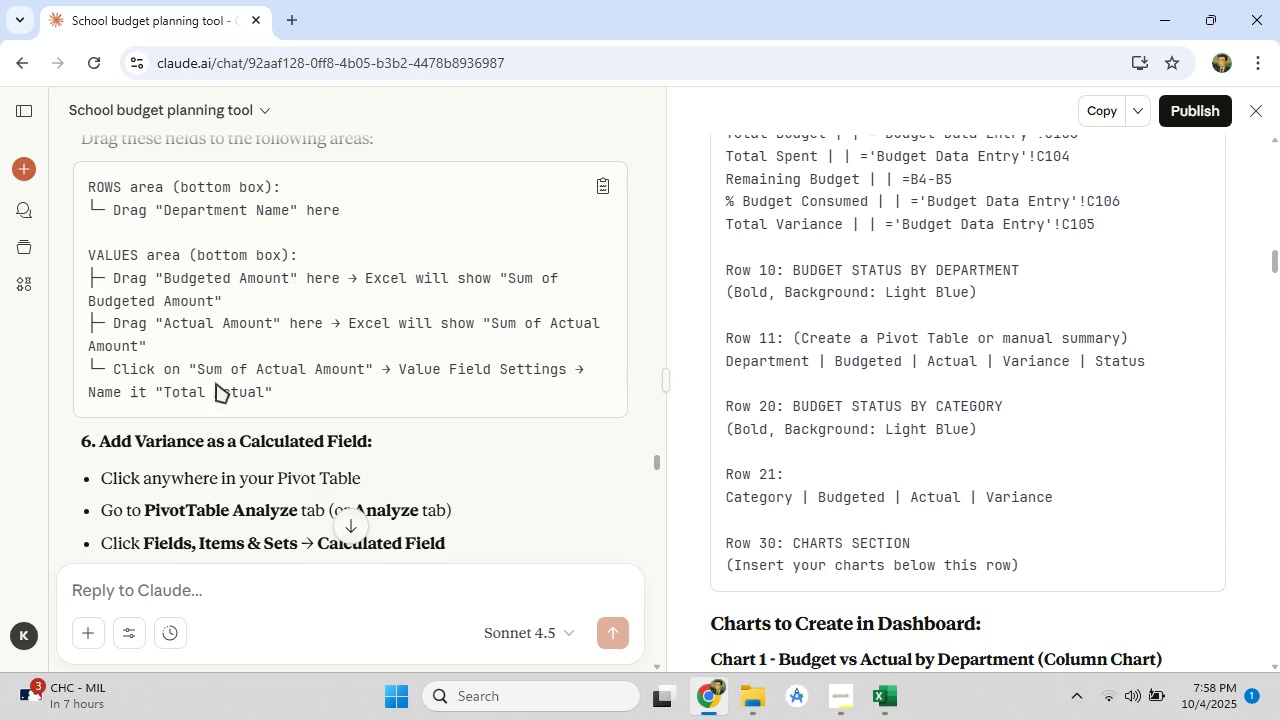 
left_click_drag(start_coordinate=[311, 384], to_coordinate=[69, 283])
 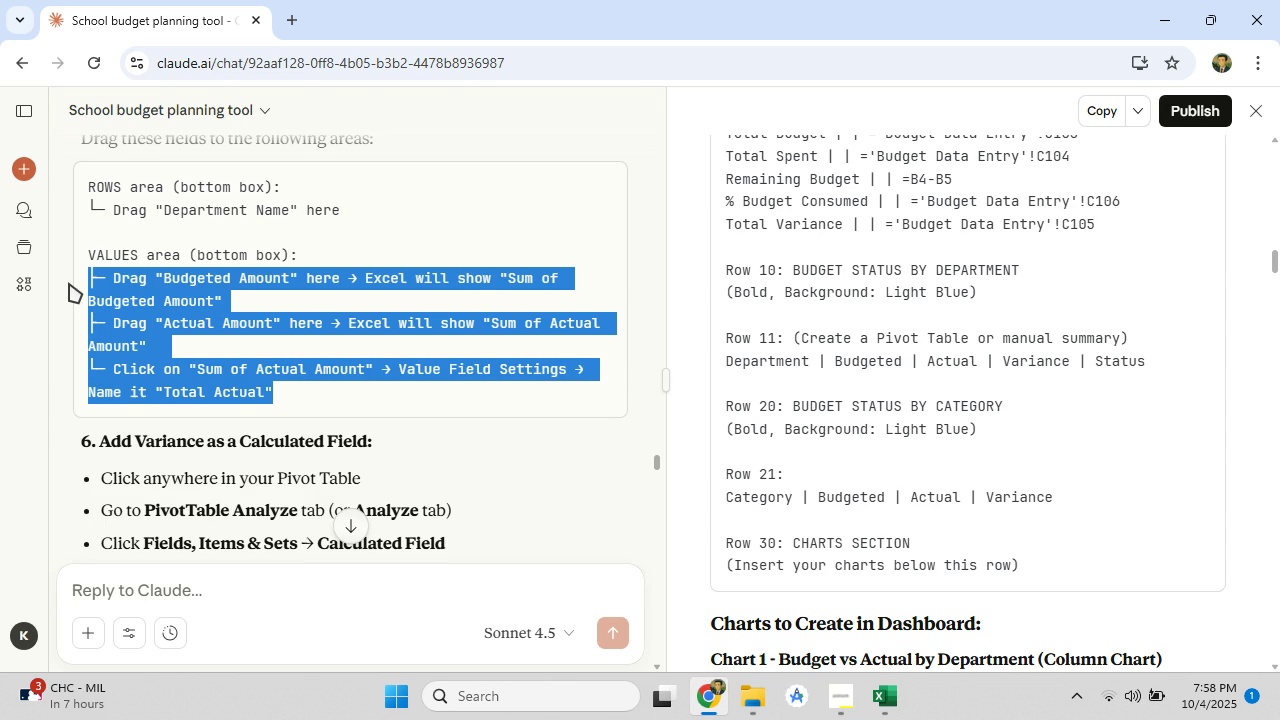 
key(Control+C)
 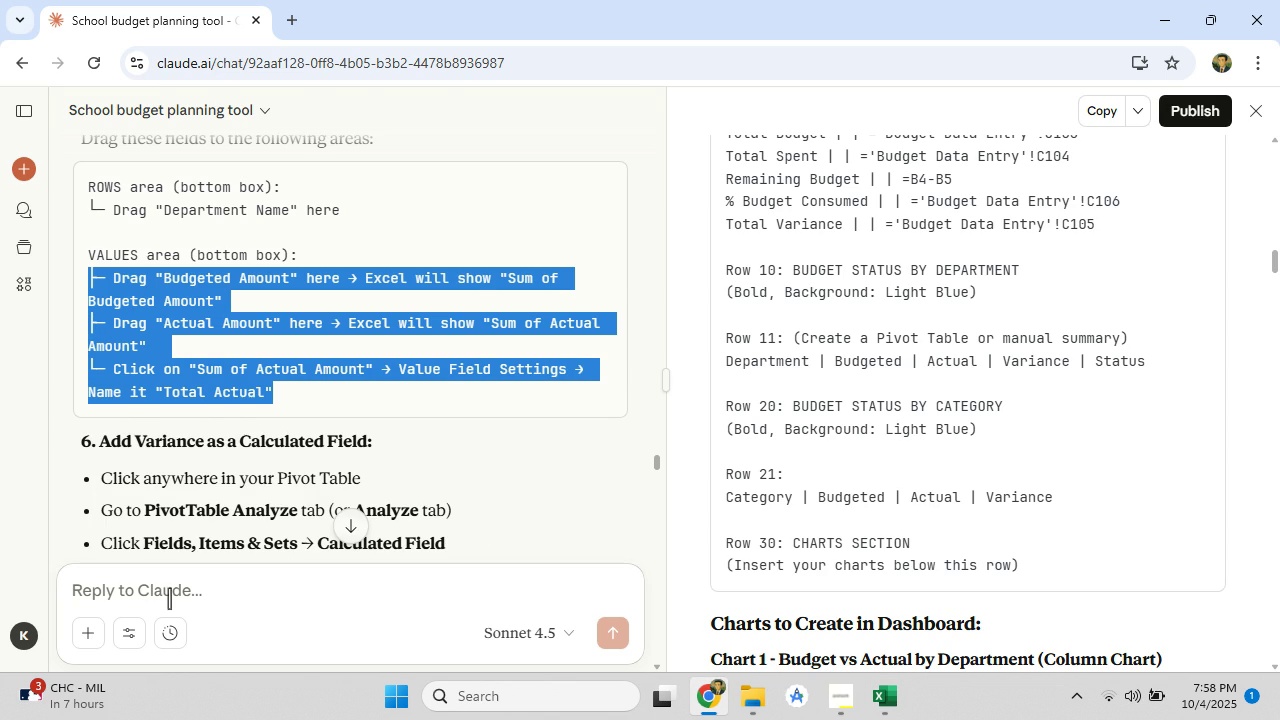 
left_click([168, 594])
 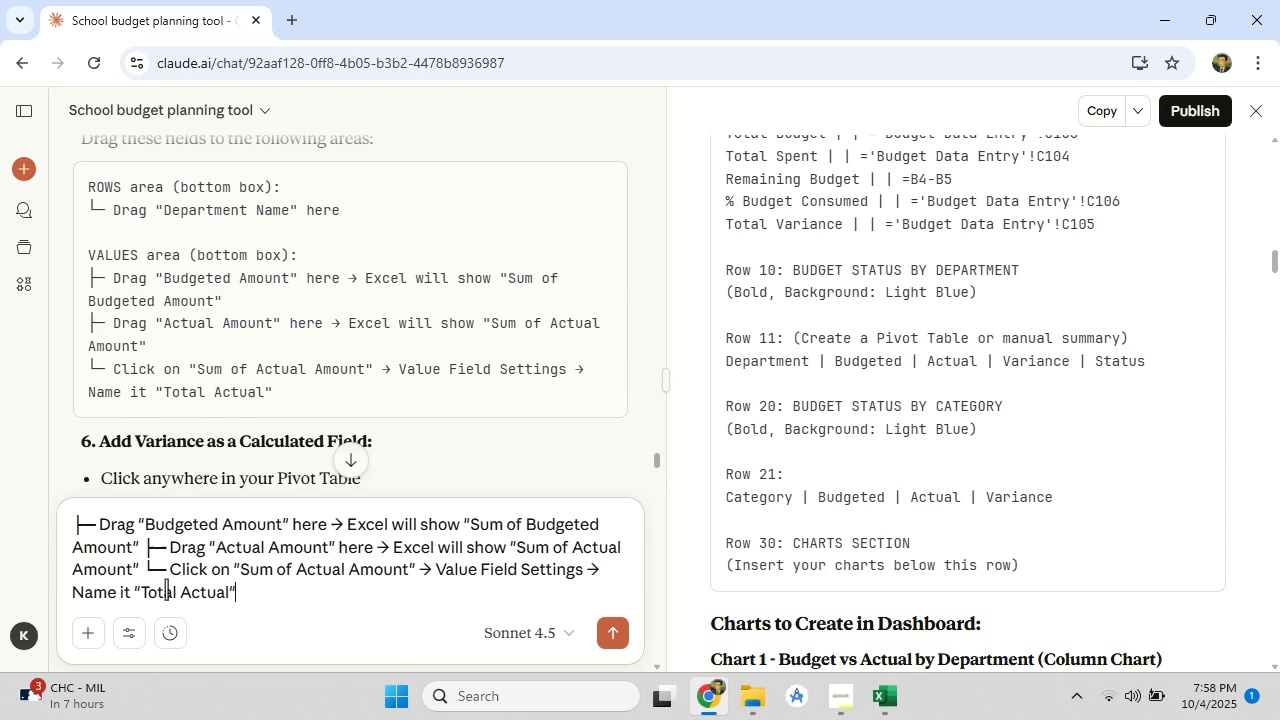 
key(Control+V)
 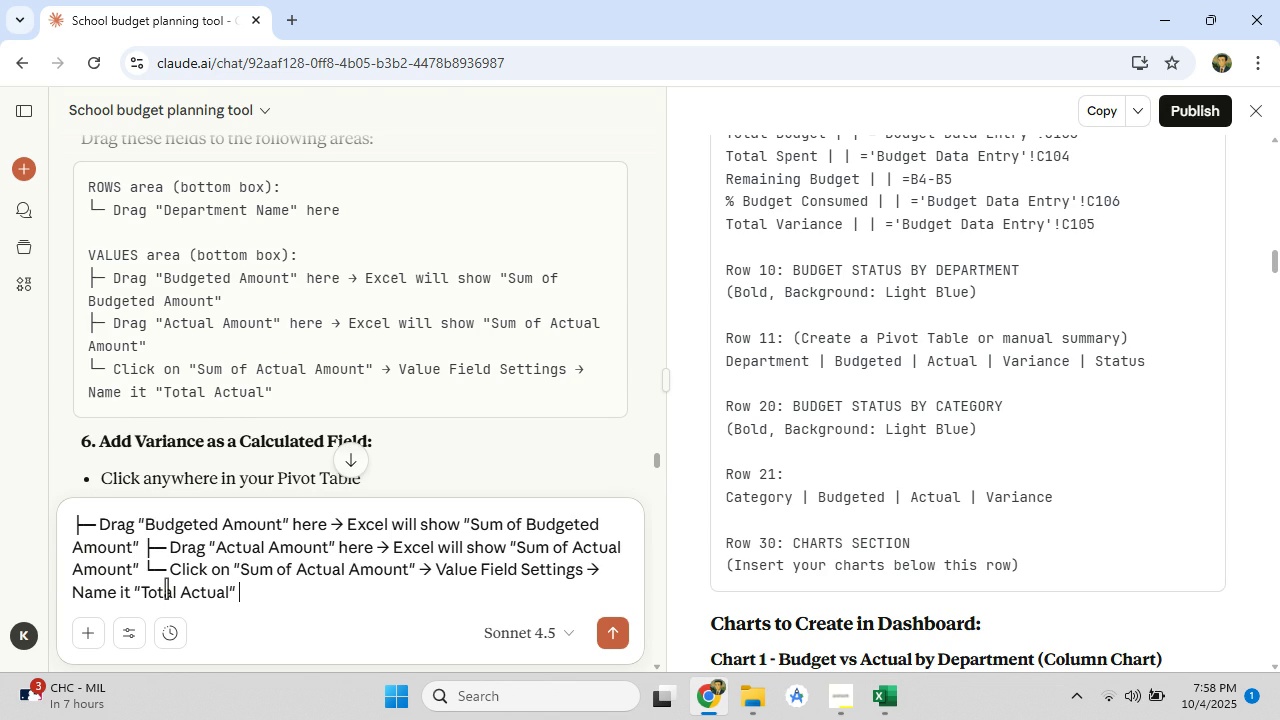 
type(  this show couint )
key(Backspace)
key(Backspace)
key(Backspace)
key(Backspace)
key(Backspace)
key(Backspace)
type(ount rather than totalk)
key(Backspace)
key(Backspace)
type(k)
key(Backspace)
type(l hoe)
key(Backspace)
type(w to switch)
 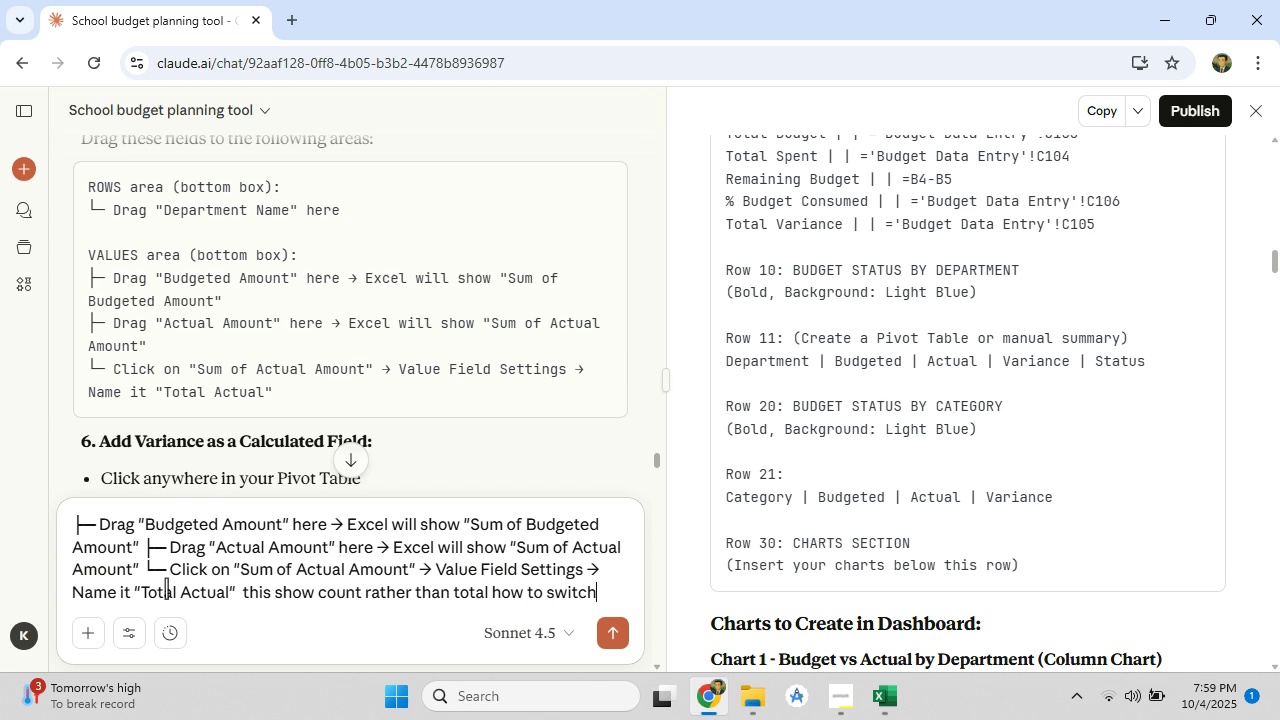 
key(Enter)
 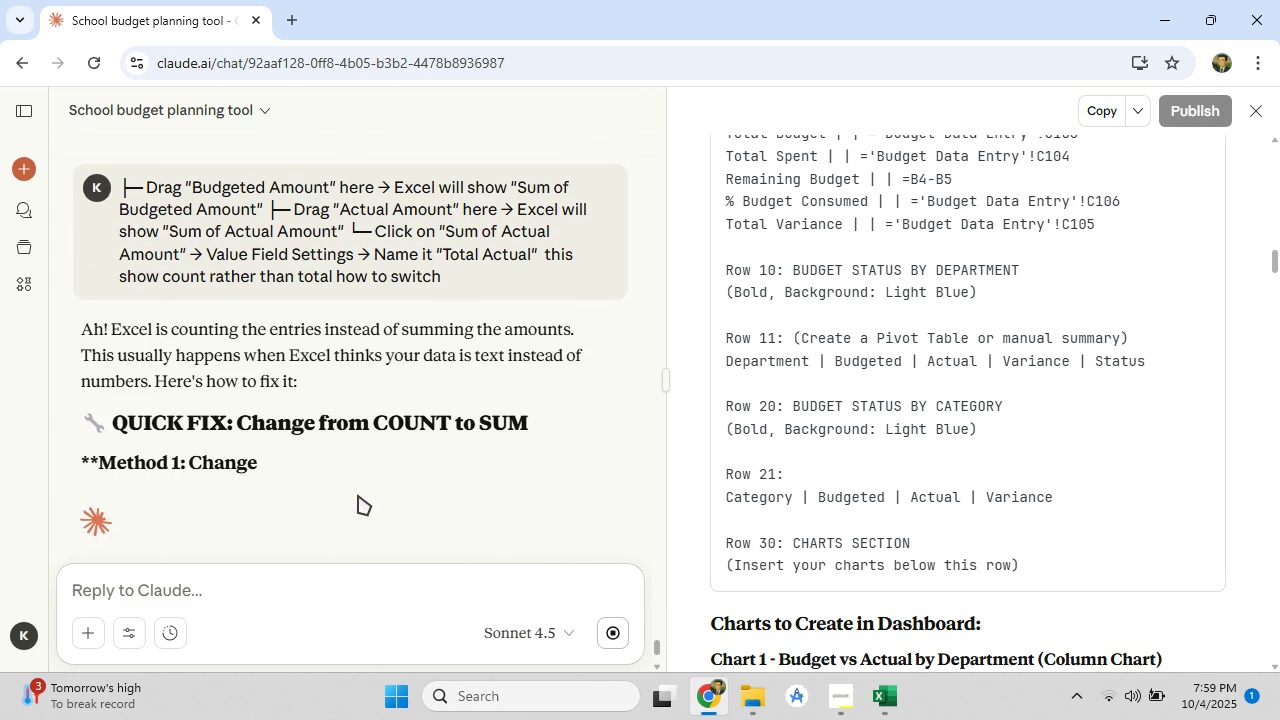 
wait(6.64)
 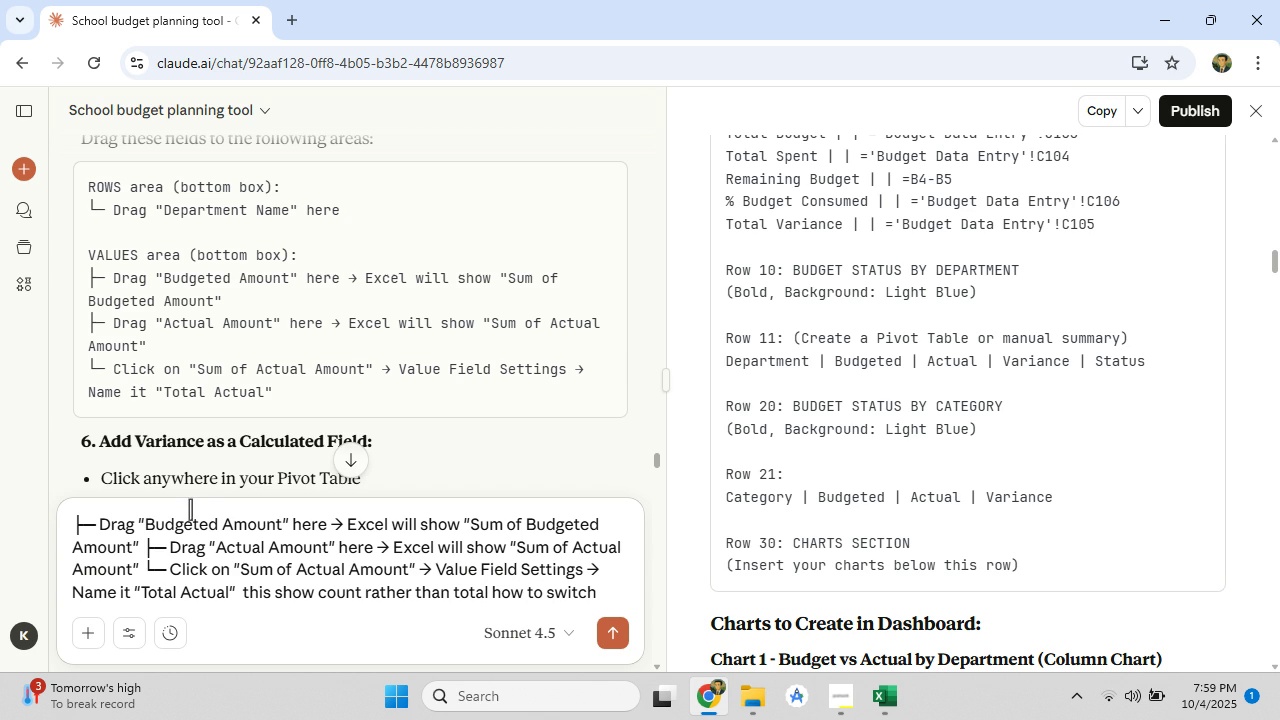 
scroll: coordinate [334, 455], scroll_direction: down, amount: 3.0
 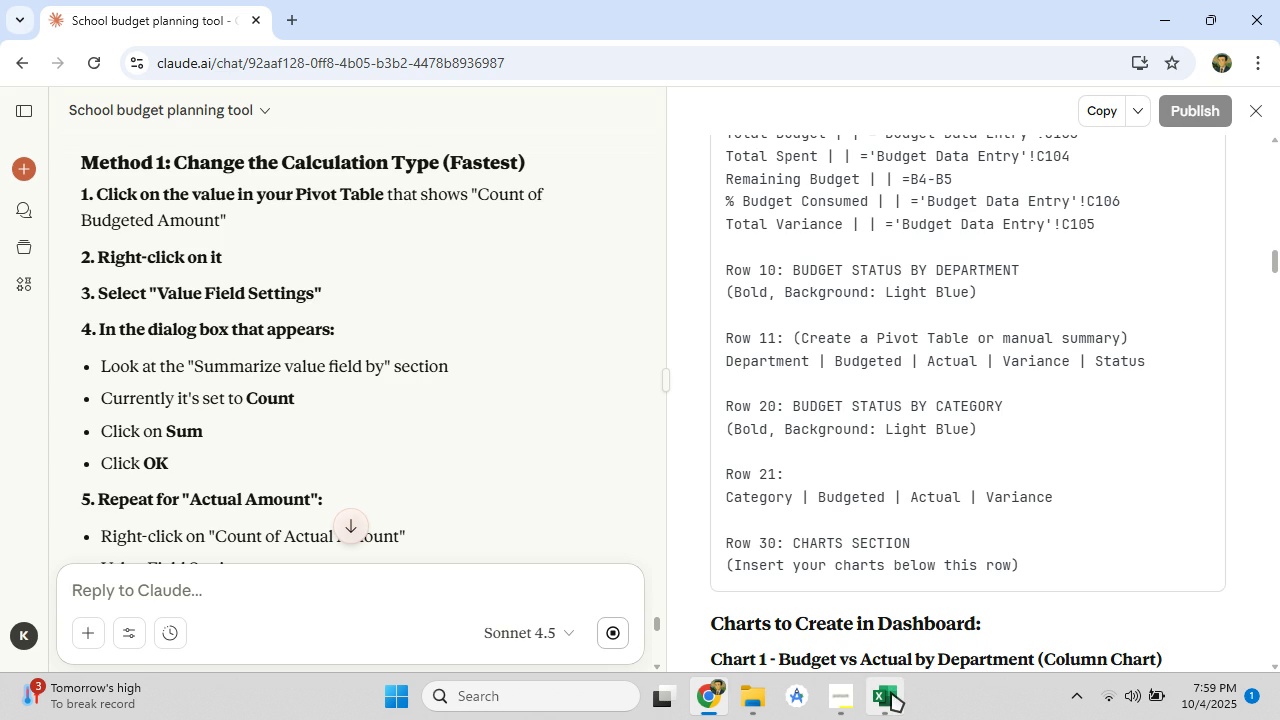 
wait(13.16)
 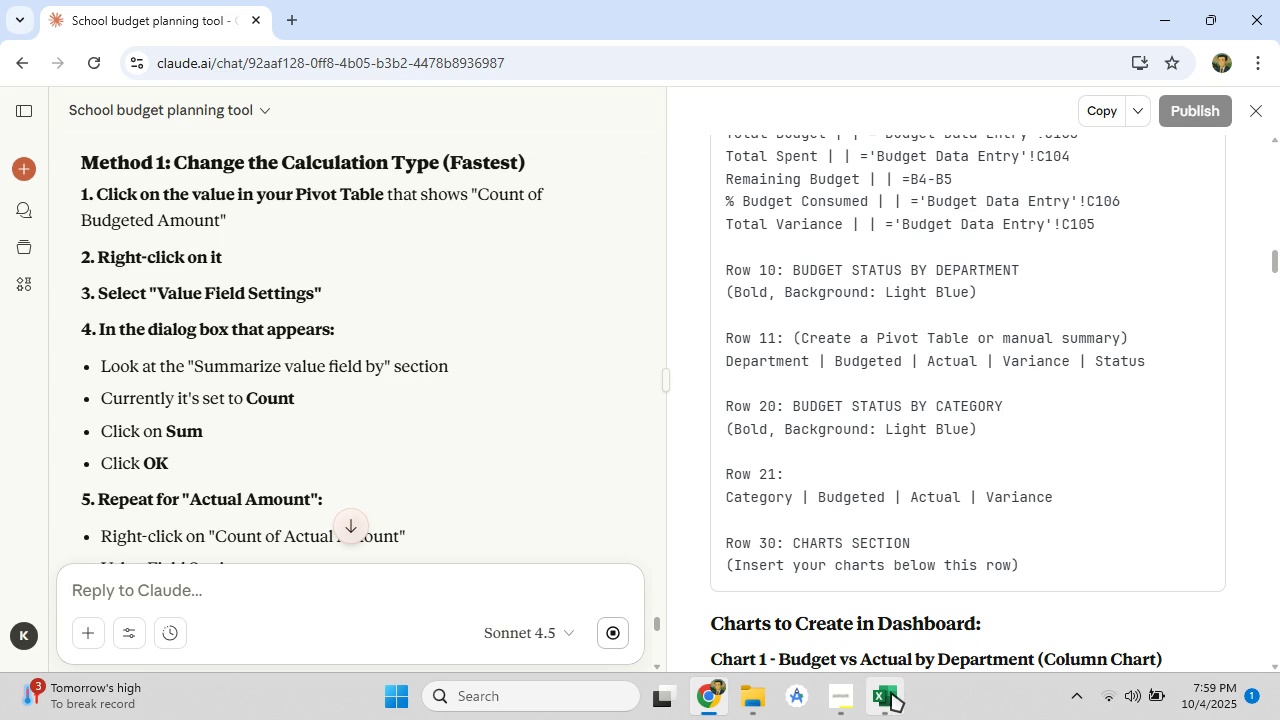 
scroll: coordinate [464, 476], scroll_direction: down, amount: 2.0
 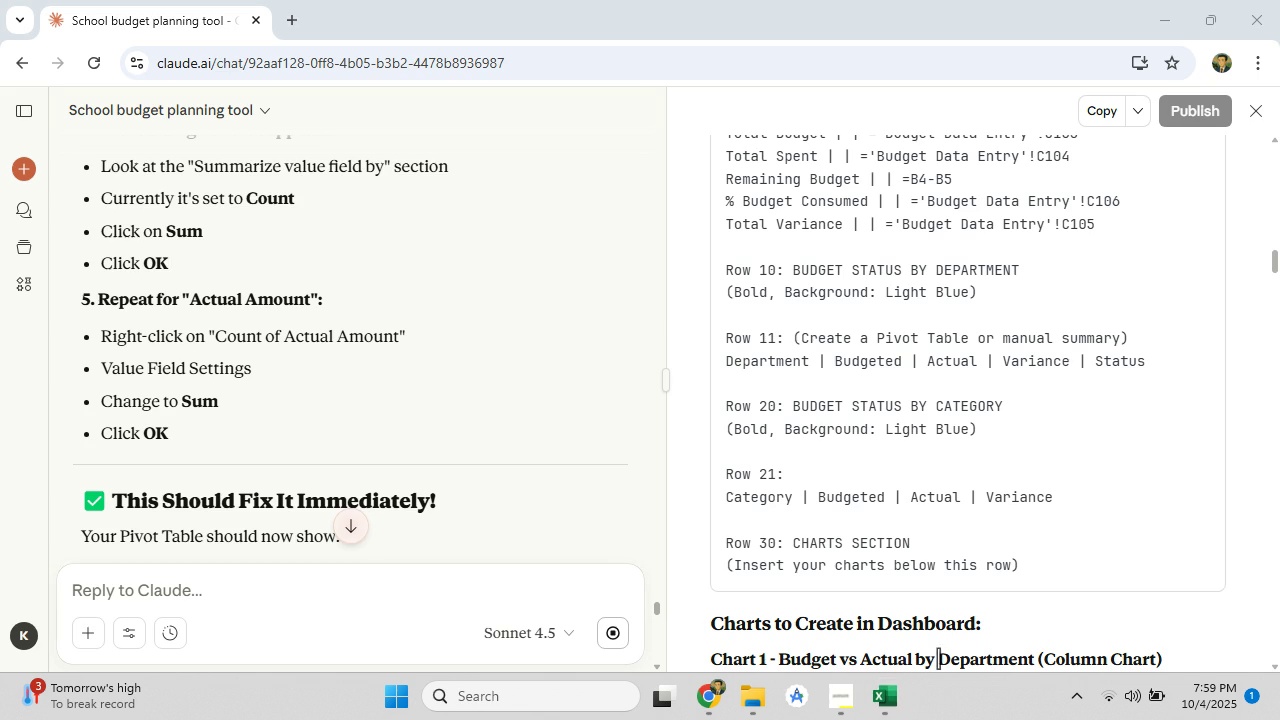 
left_click([891, 703])
 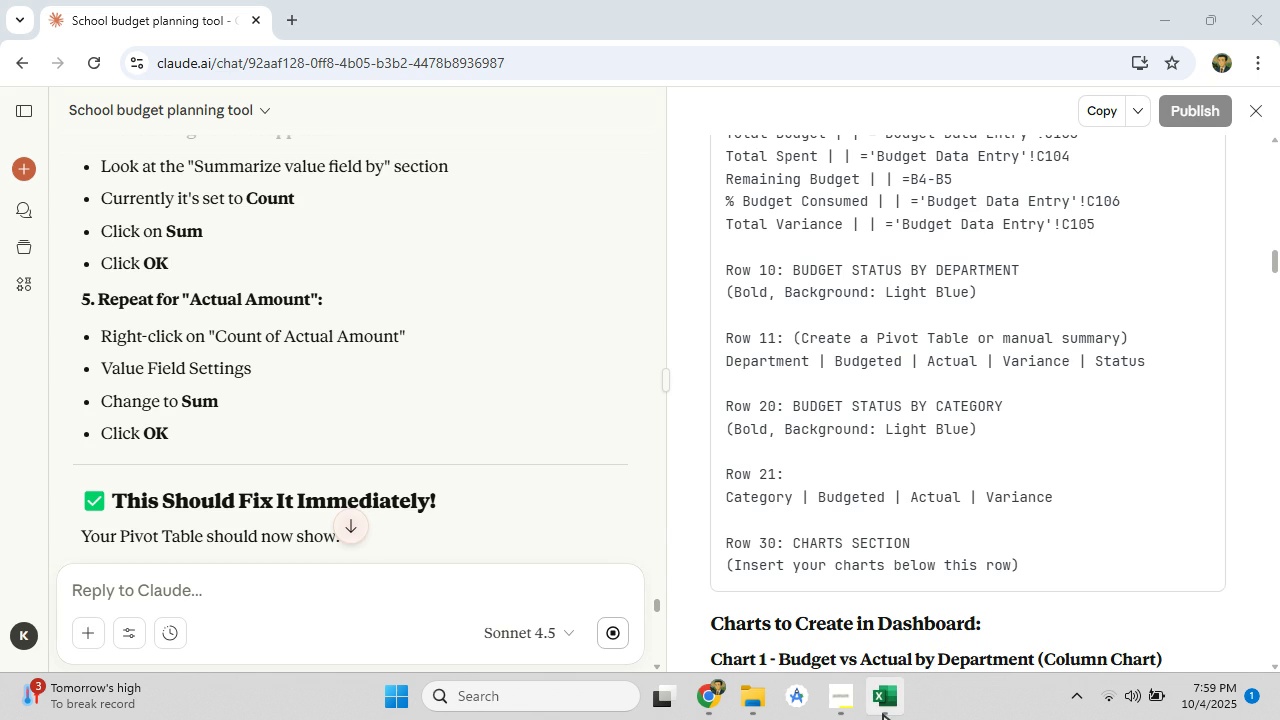 
left_click([883, 714])
 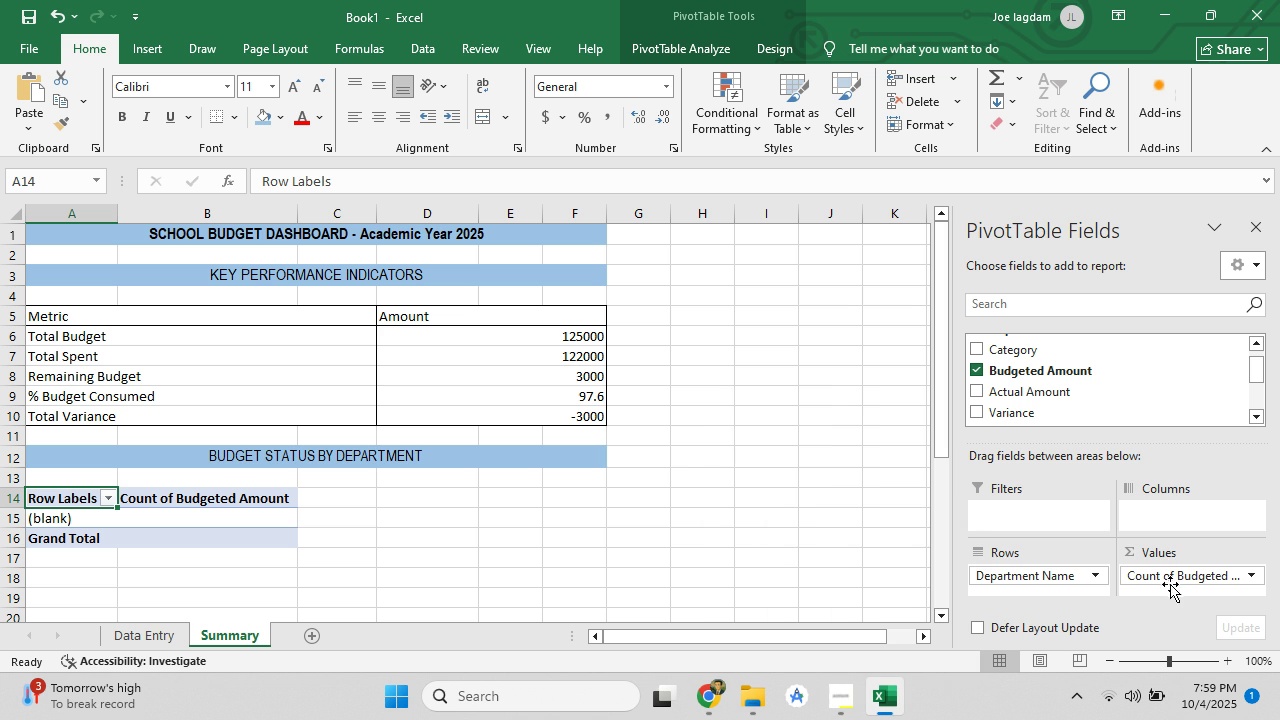 
left_click([1170, 582])
 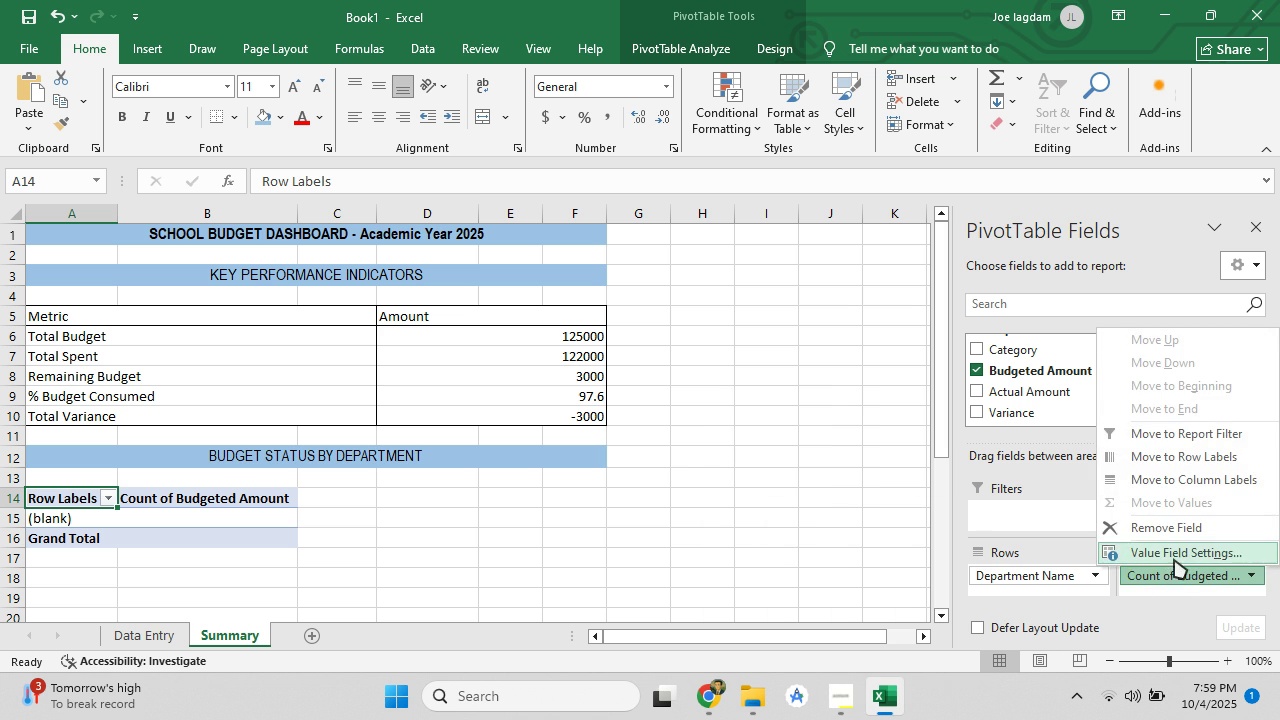 
left_click([1174, 556])
 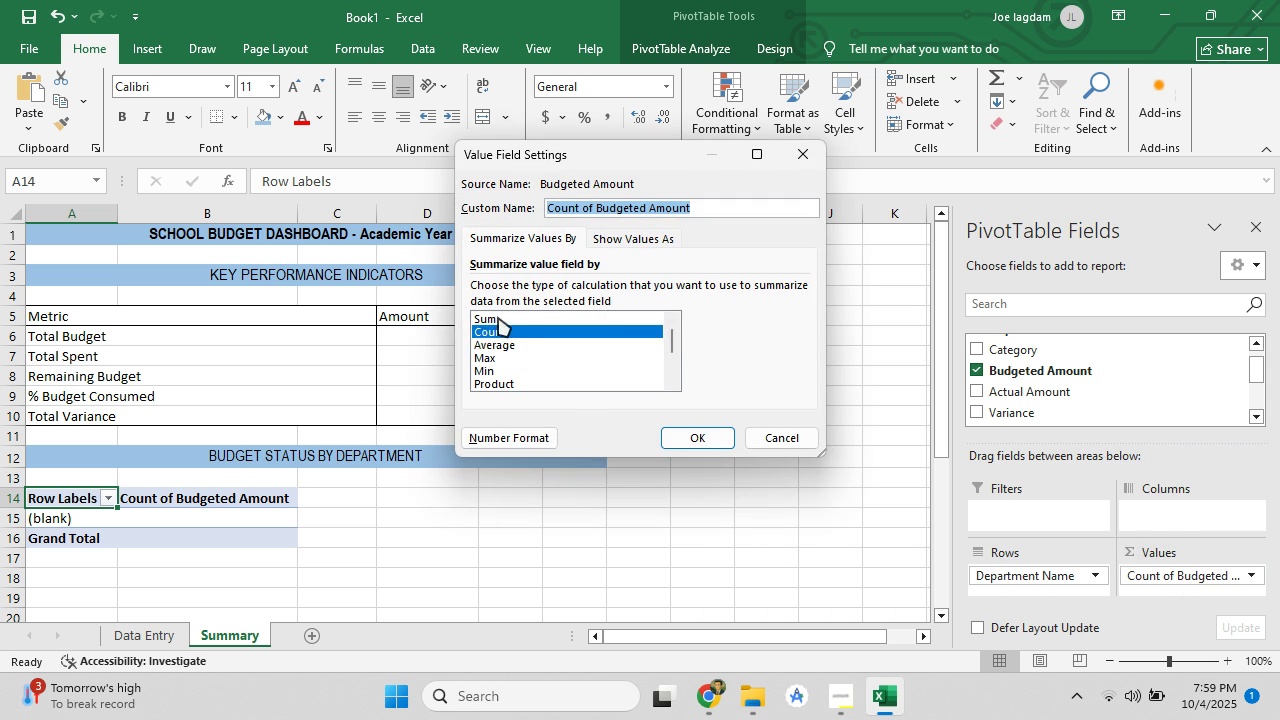 
left_click([498, 317])
 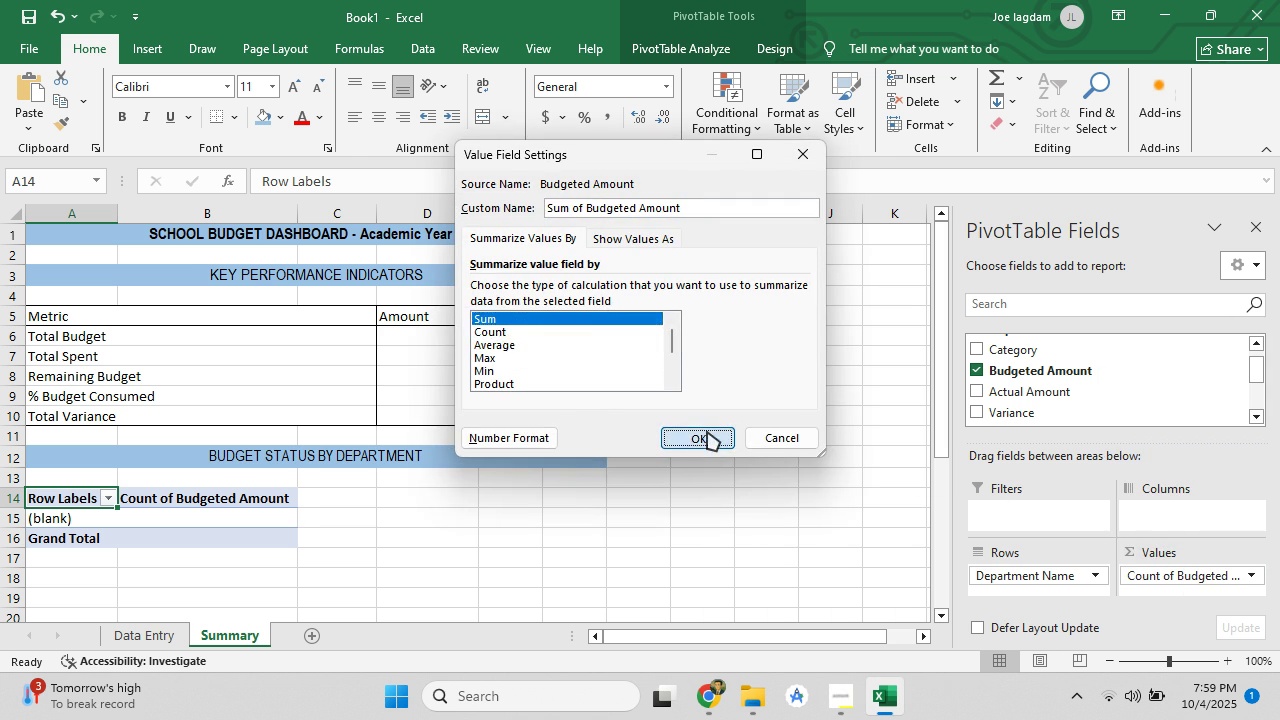 
left_click([707, 431])
 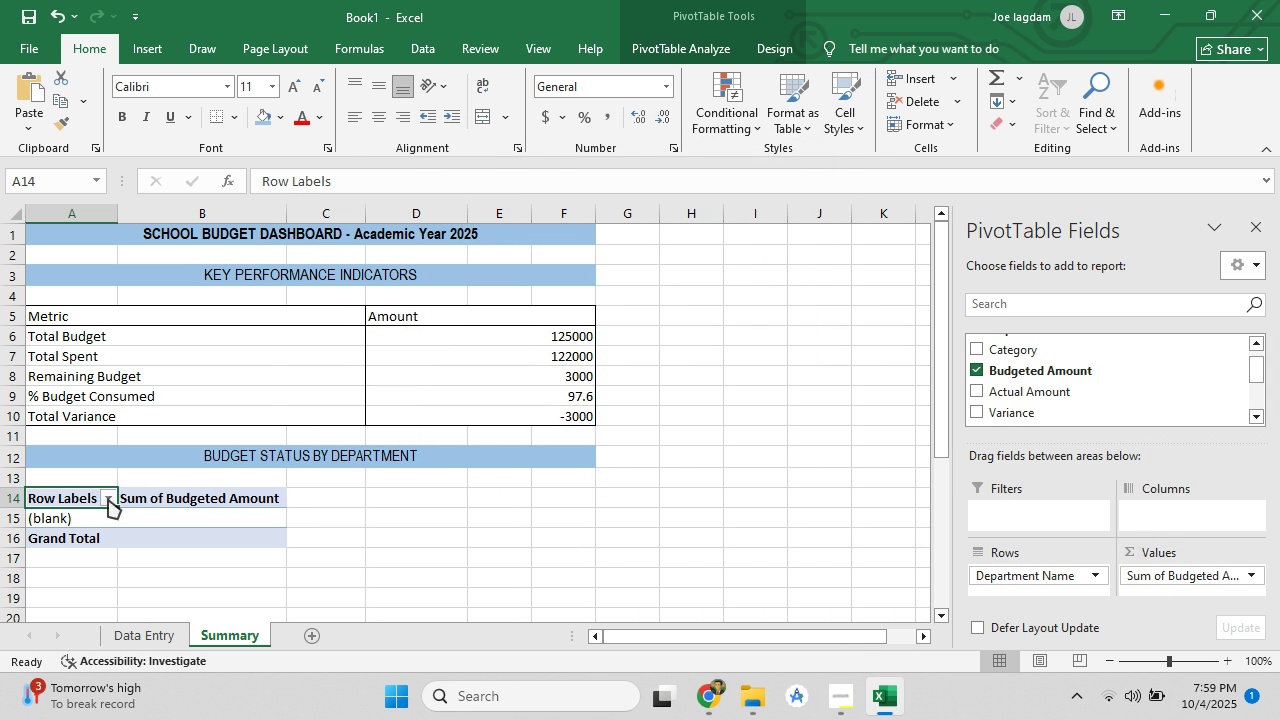 
left_click([104, 494])
 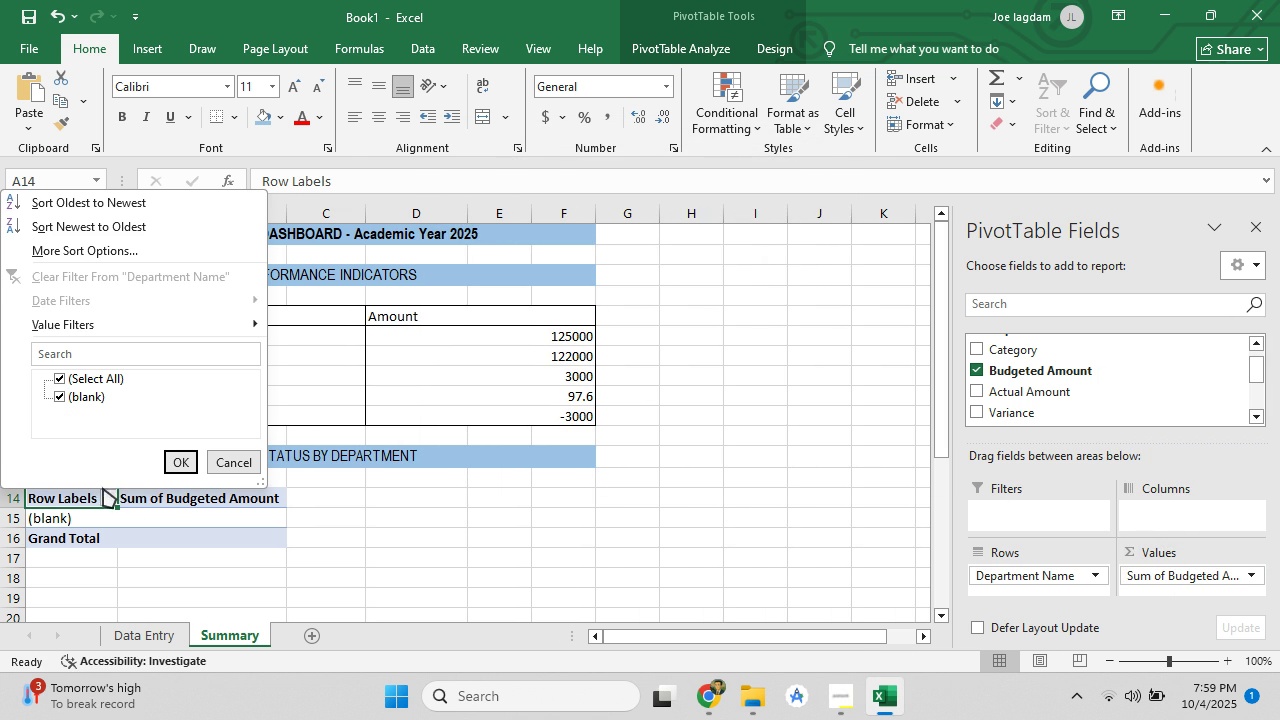 
mouse_move([111, 465])
 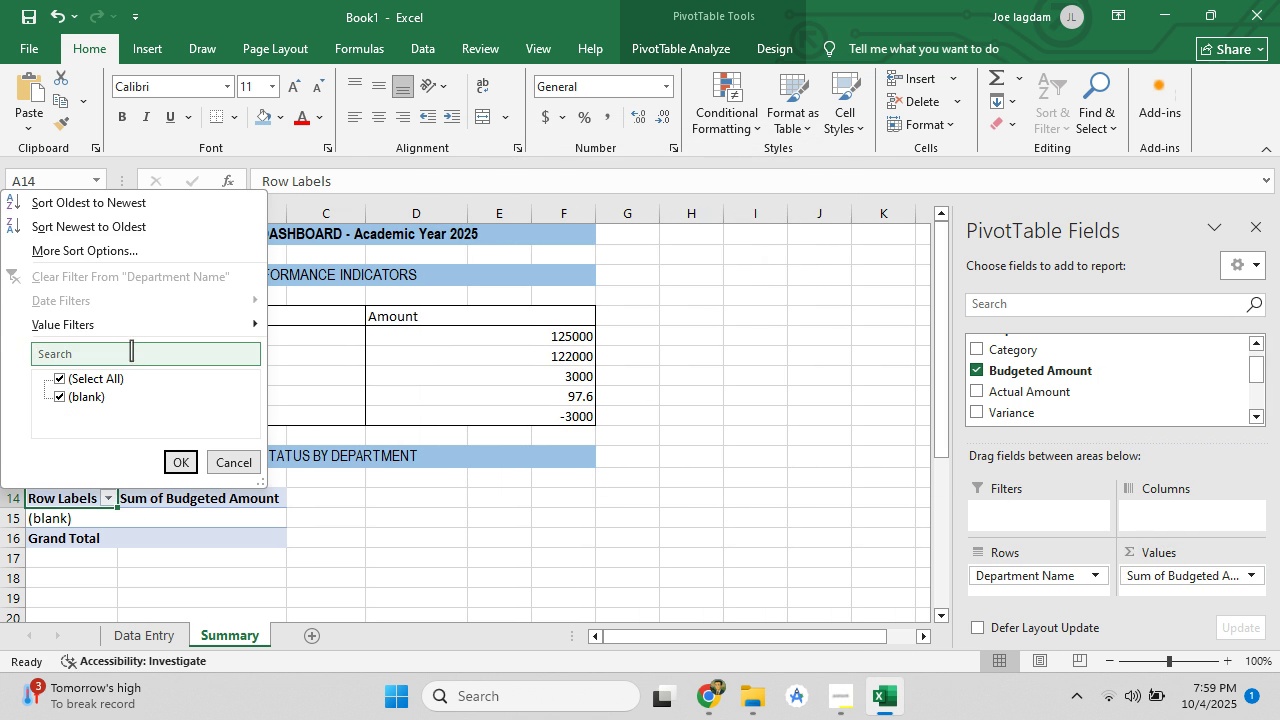 
left_click([129, 331])
 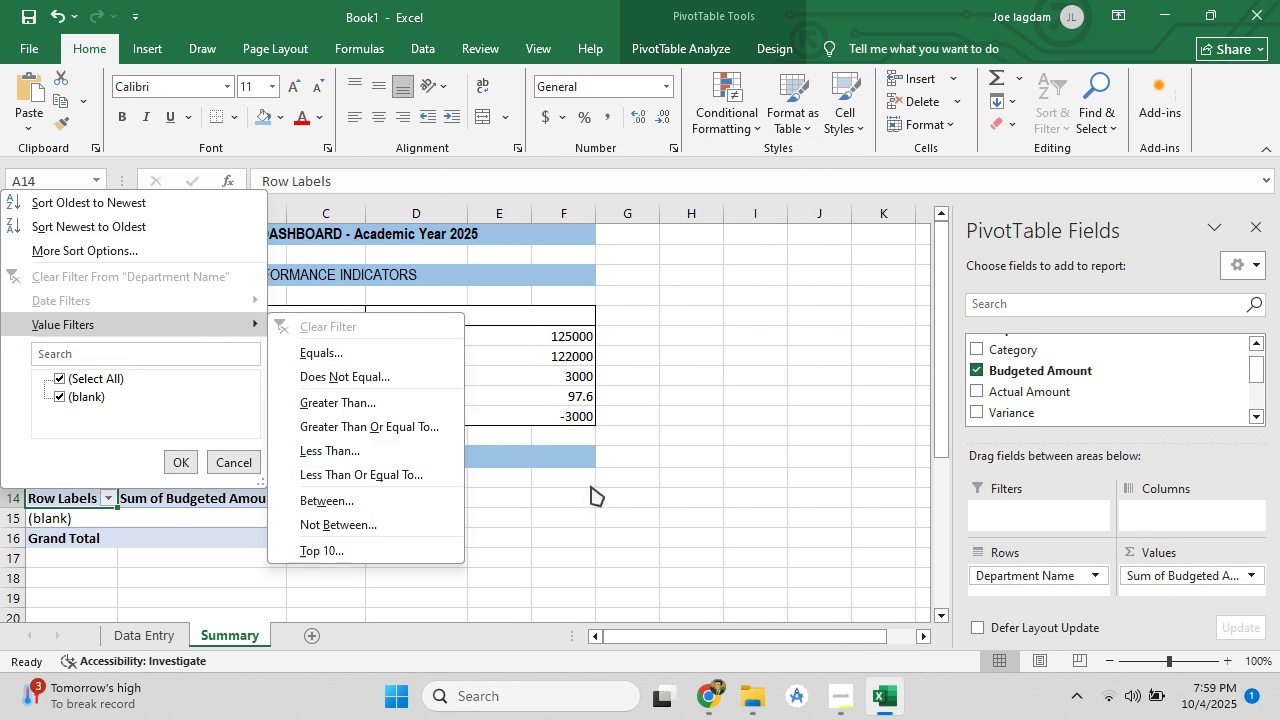 
left_click([618, 488])
 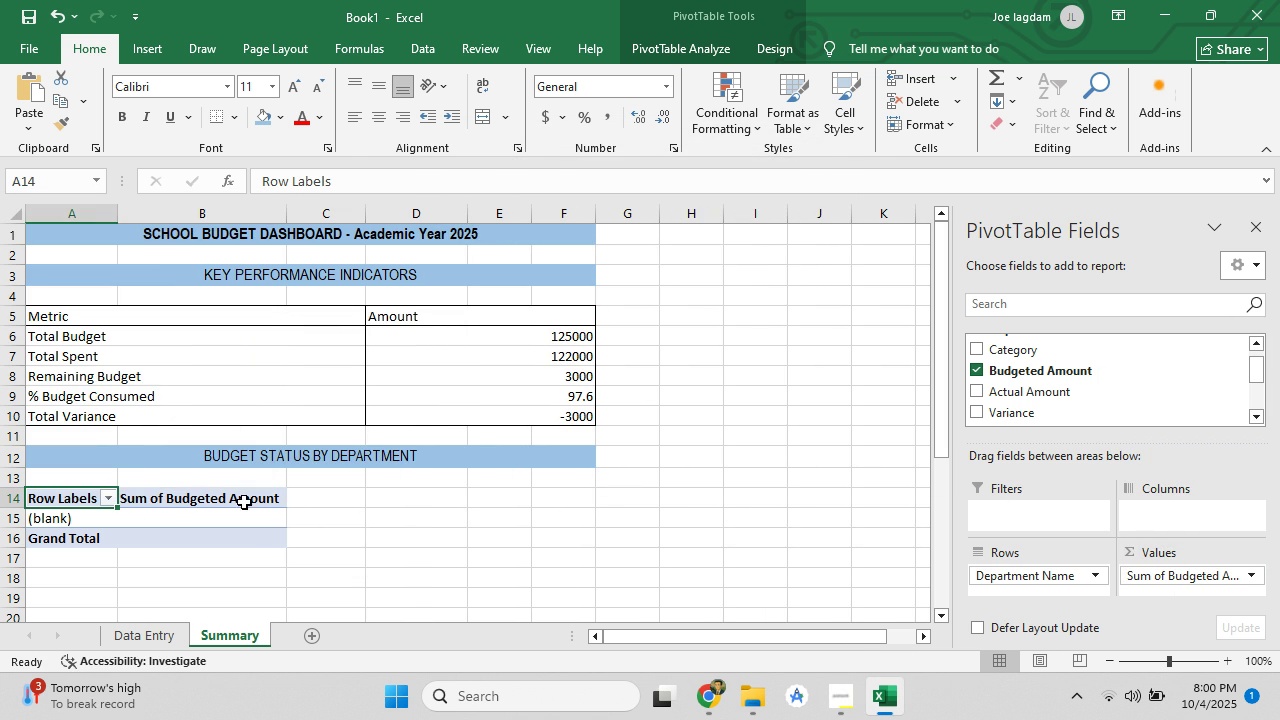 
left_click([244, 502])
 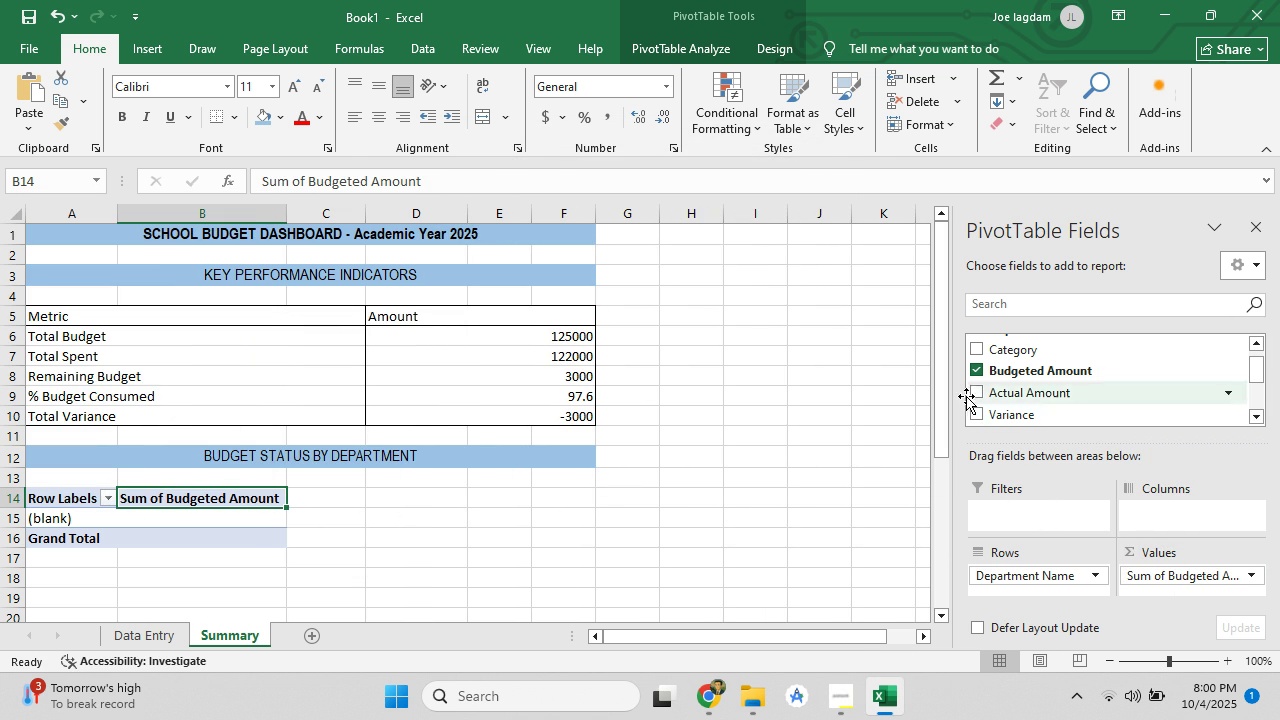 
left_click([980, 394])
 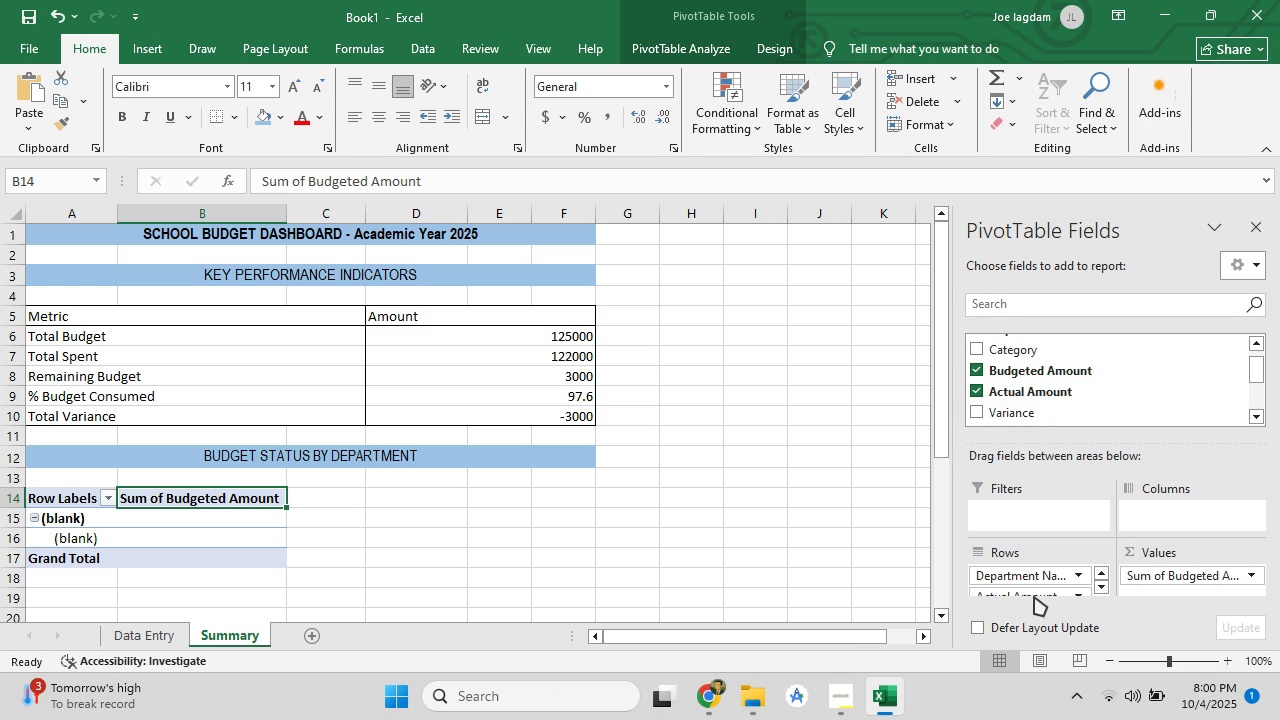 
left_click_drag(start_coordinate=[1032, 591], to_coordinate=[1151, 591])
 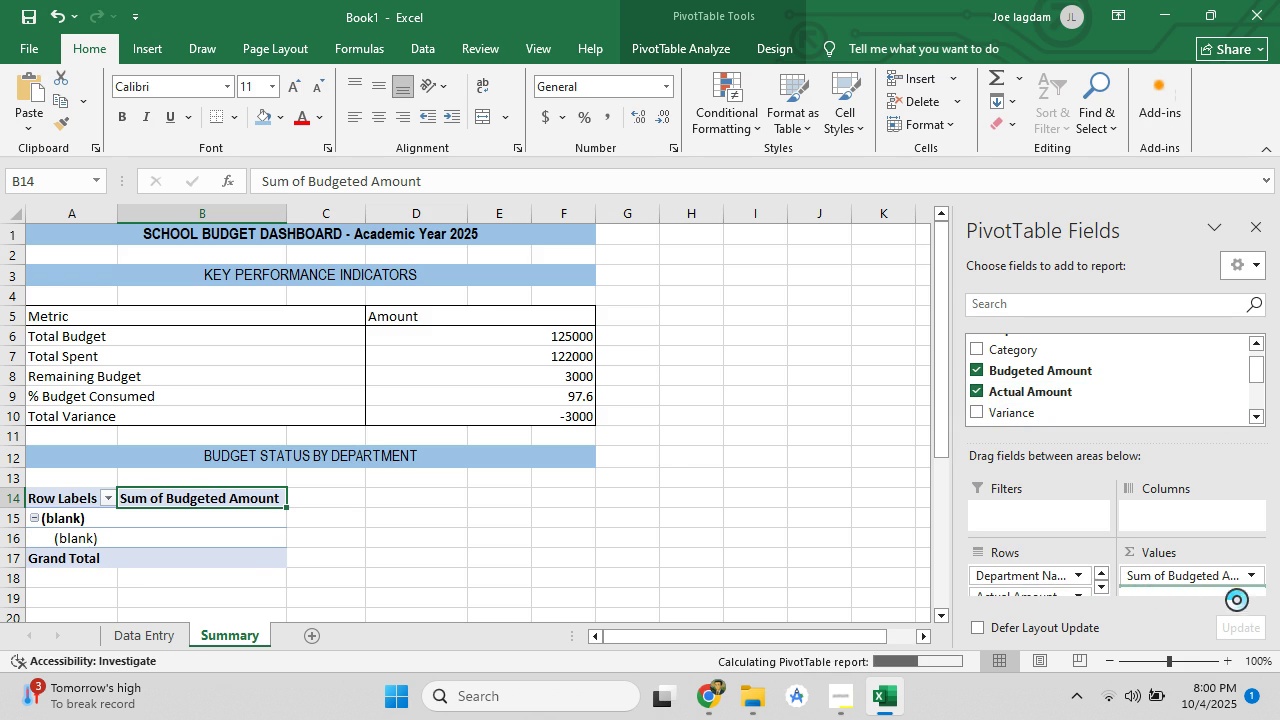 
scroll: coordinate [1202, 591], scroll_direction: down, amount: 5.0
 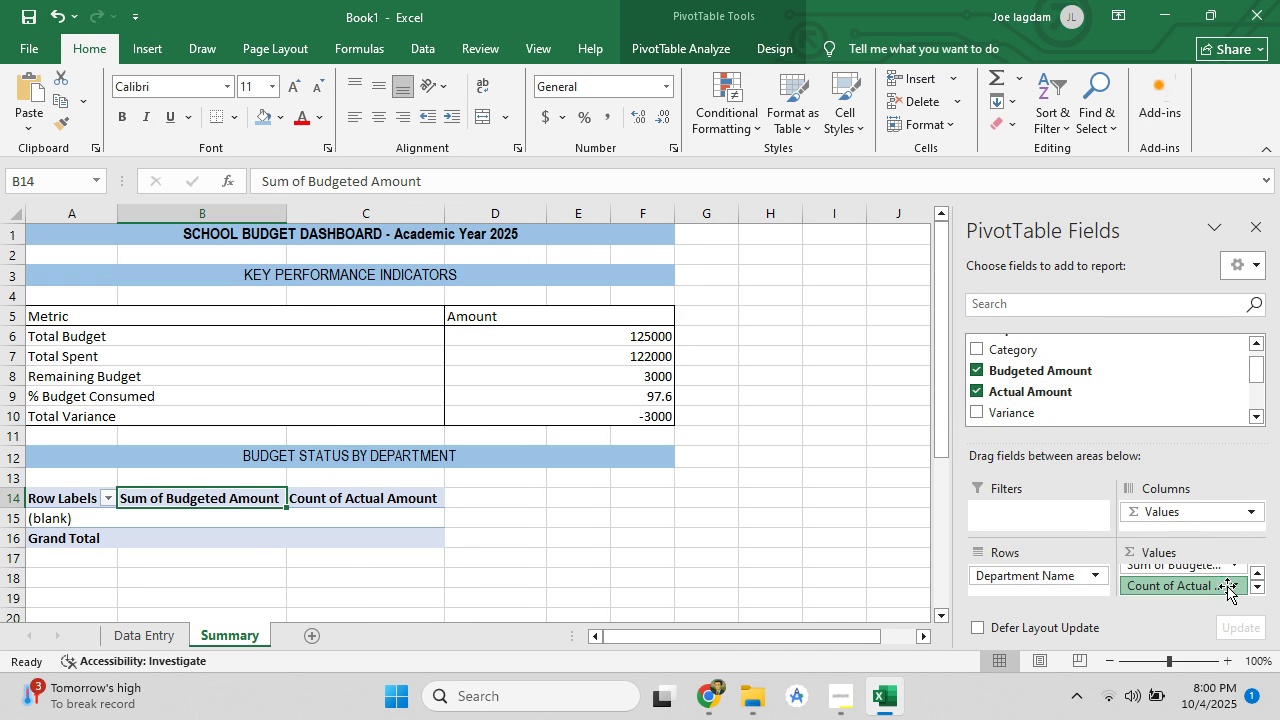 
left_click([1227, 586])
 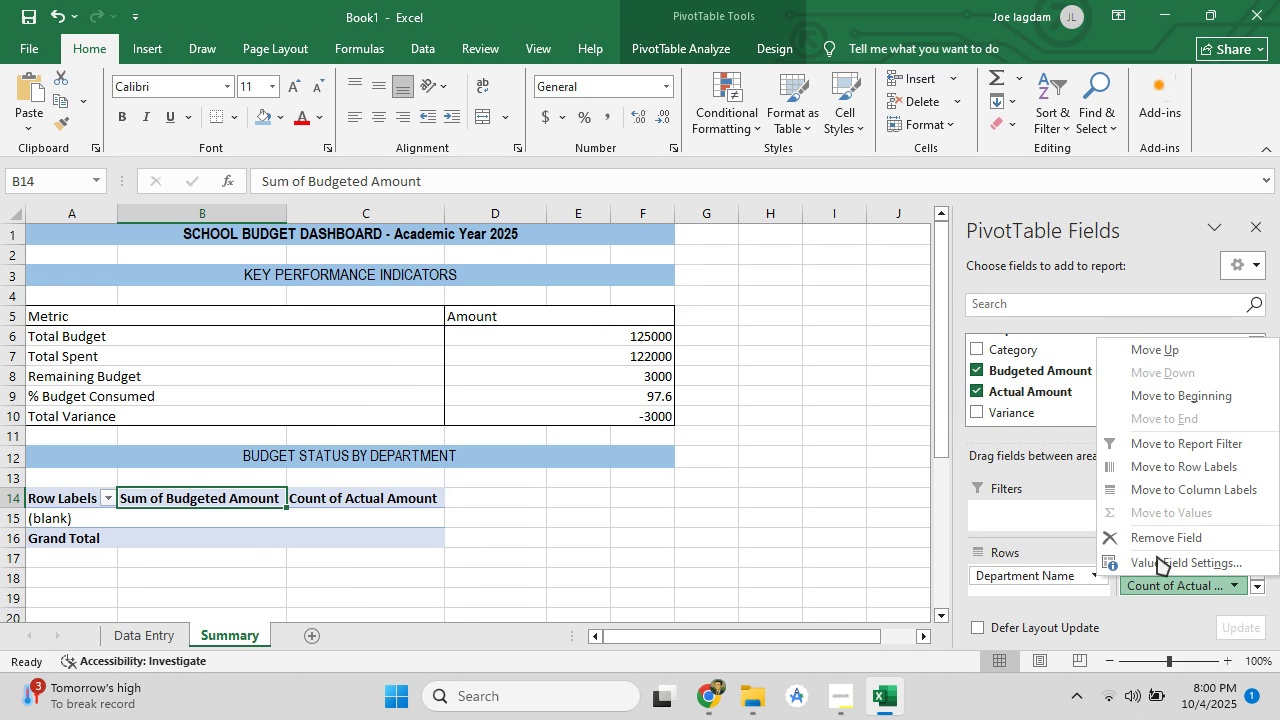 
scroll: coordinate [1057, 470], scroll_direction: down, amount: 2.0
 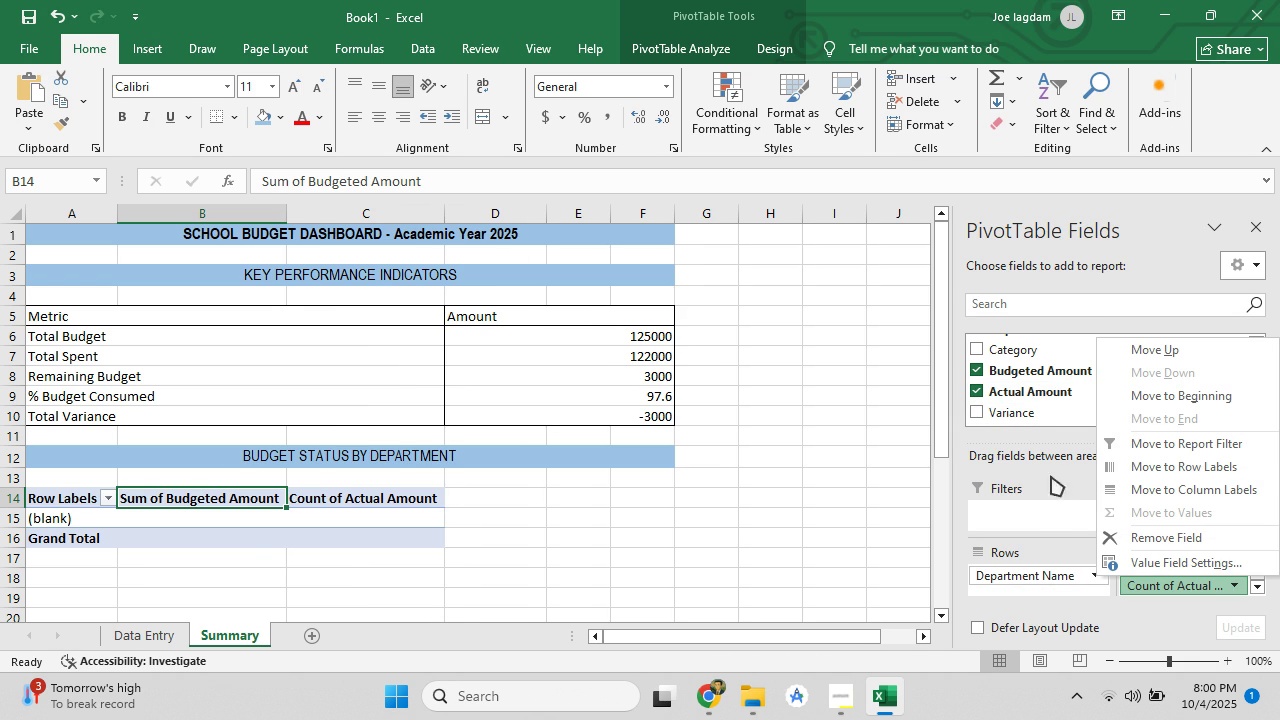 
hold_key(key=ControlLeft, duration=0.74)
 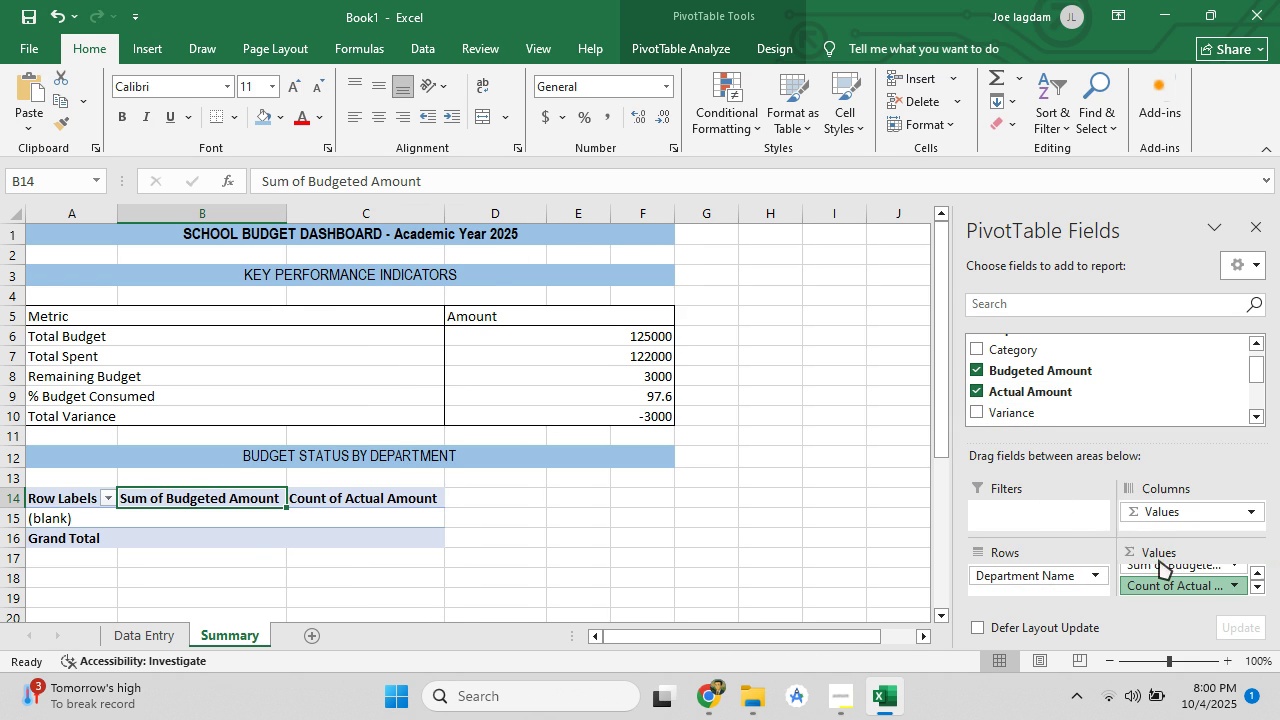 
left_click([1159, 560])
 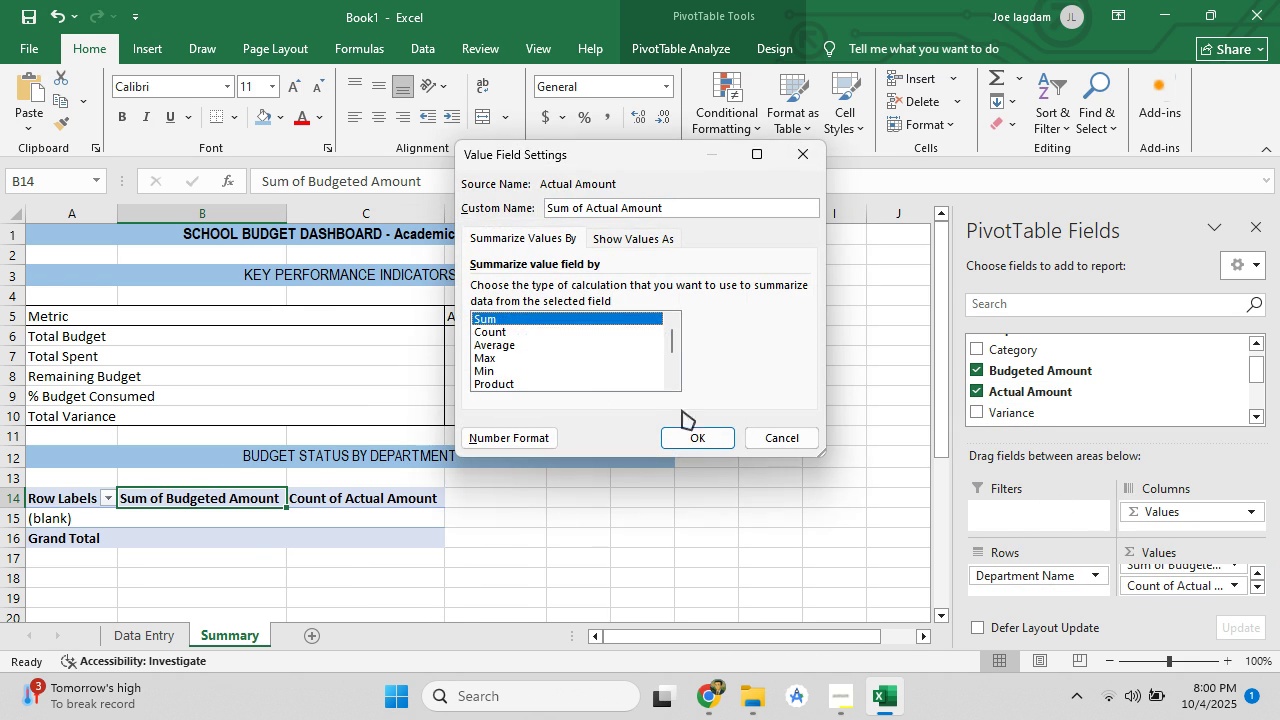 
left_click([698, 433])
 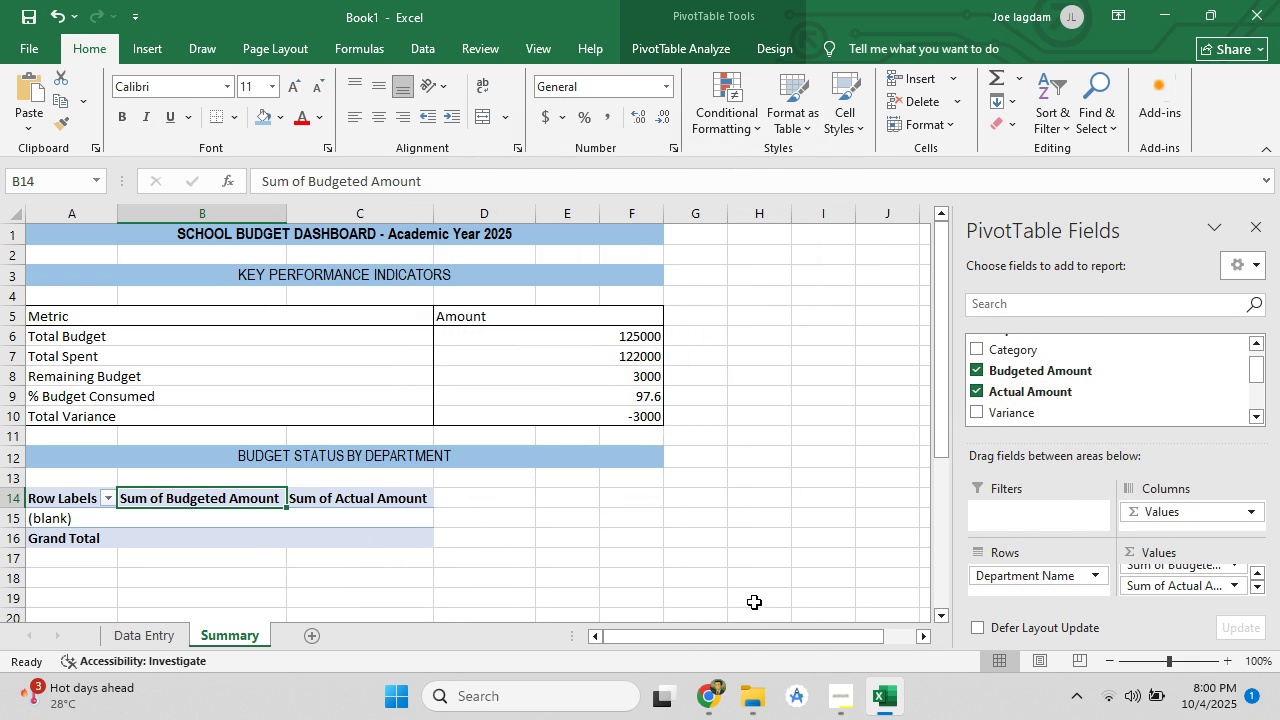 
left_click([718, 700])
 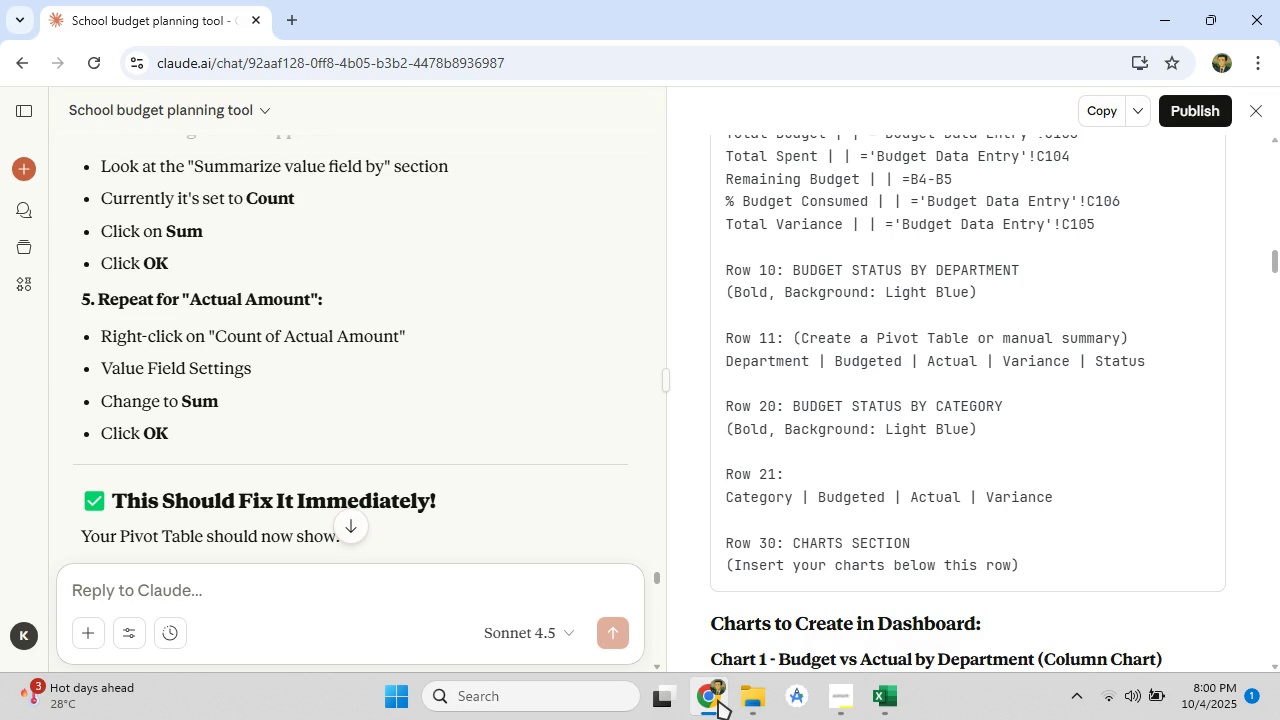 
wait(5.98)
 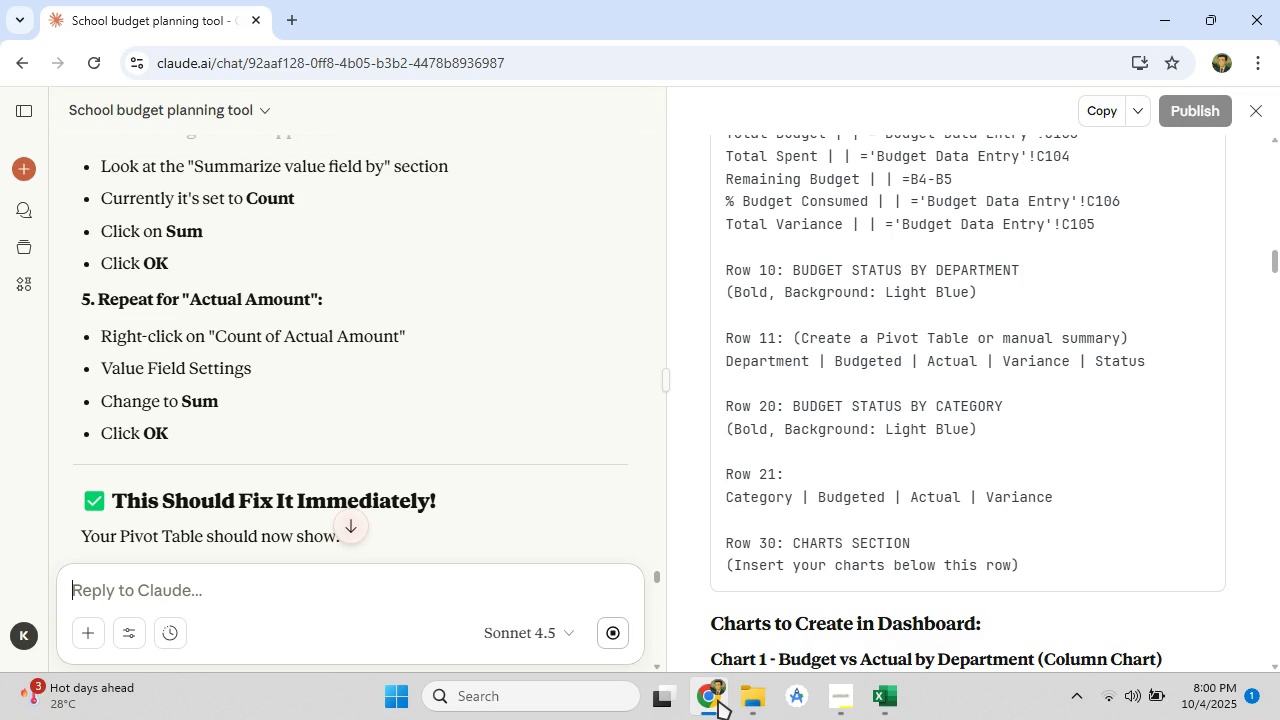 
left_click([718, 700])
 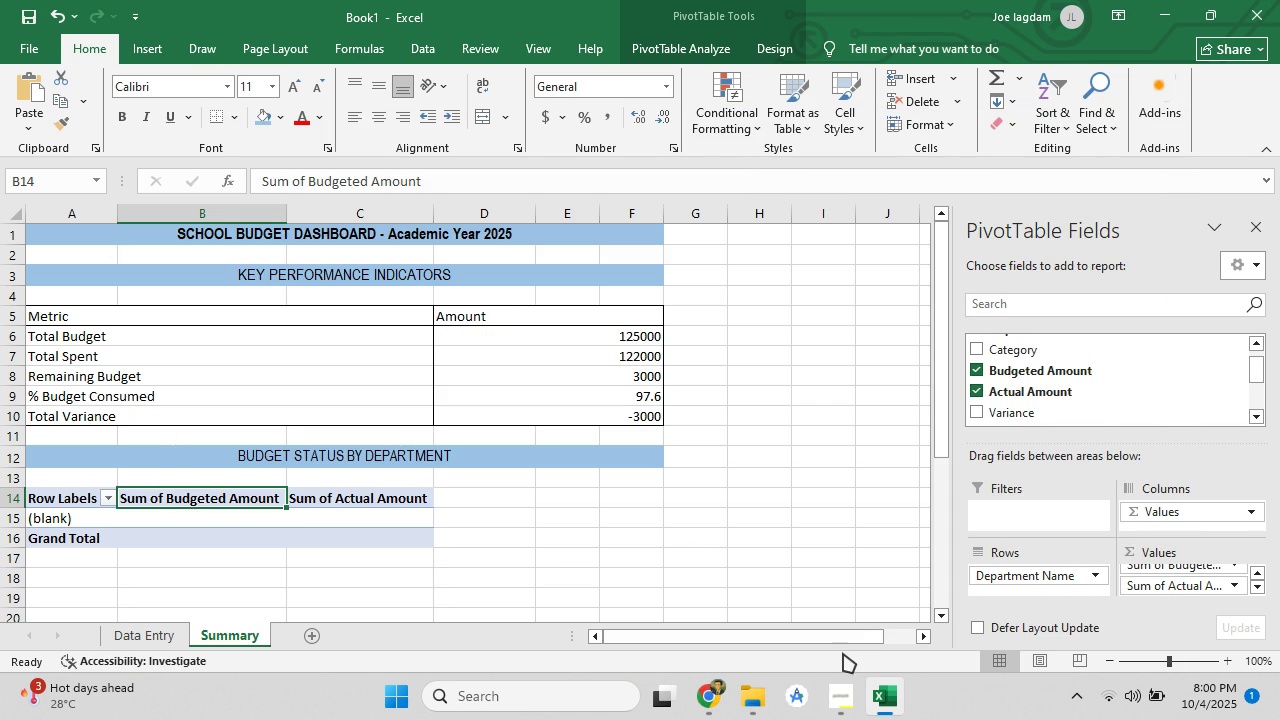 
left_click([714, 690])
 